 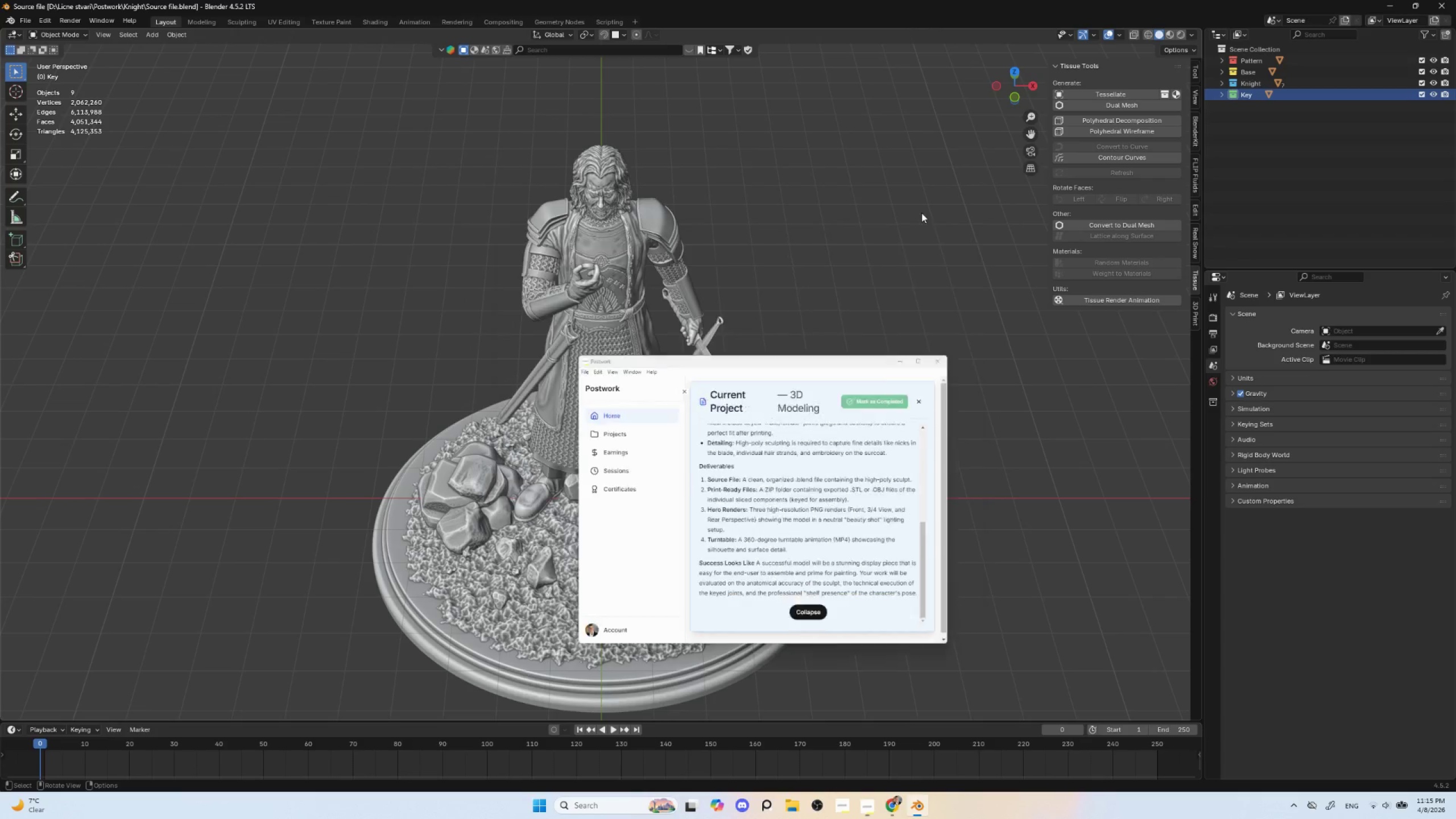 
left_click([859, 372])
 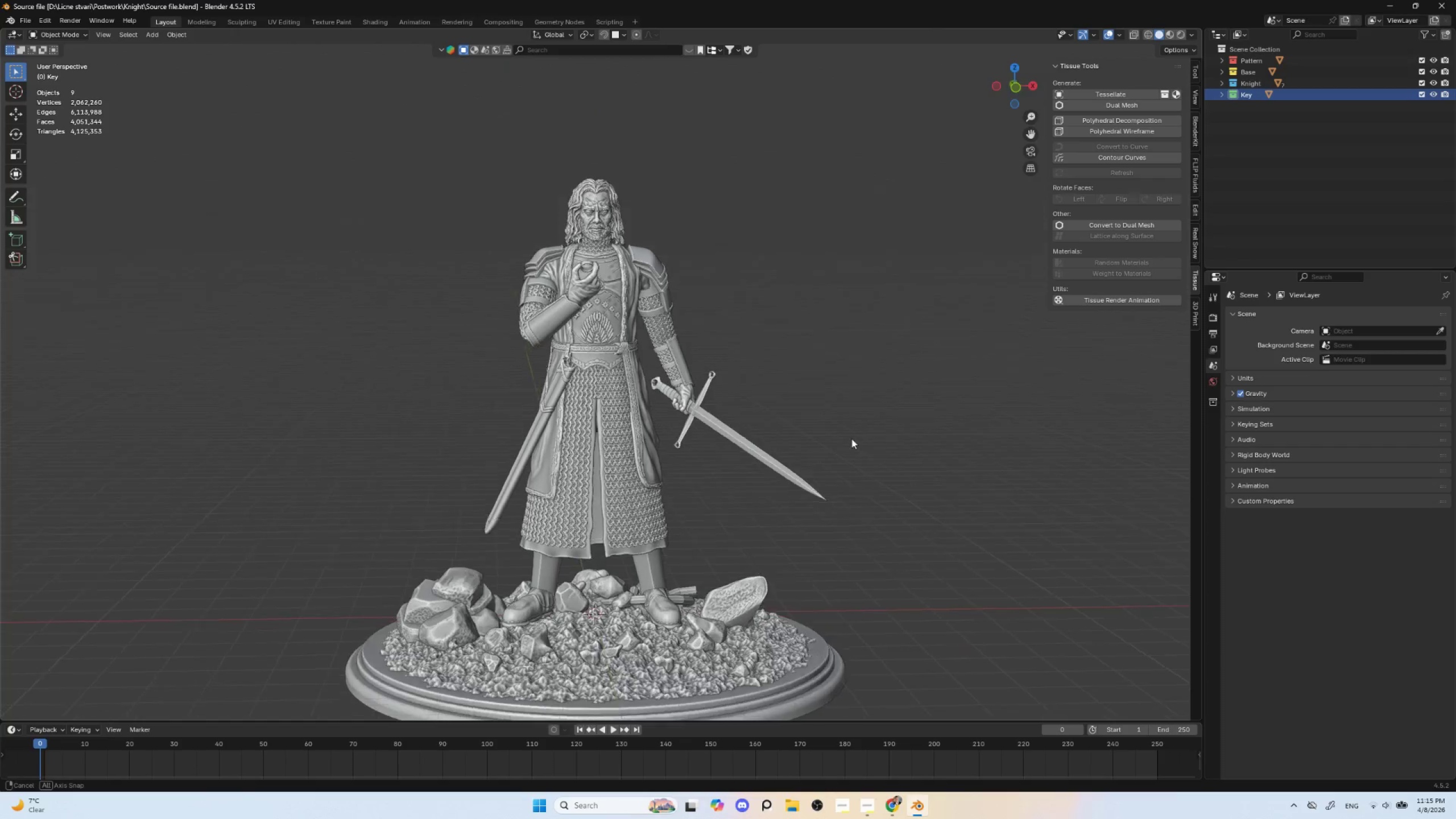 
hold_key(key=AltLeft, duration=0.36)
 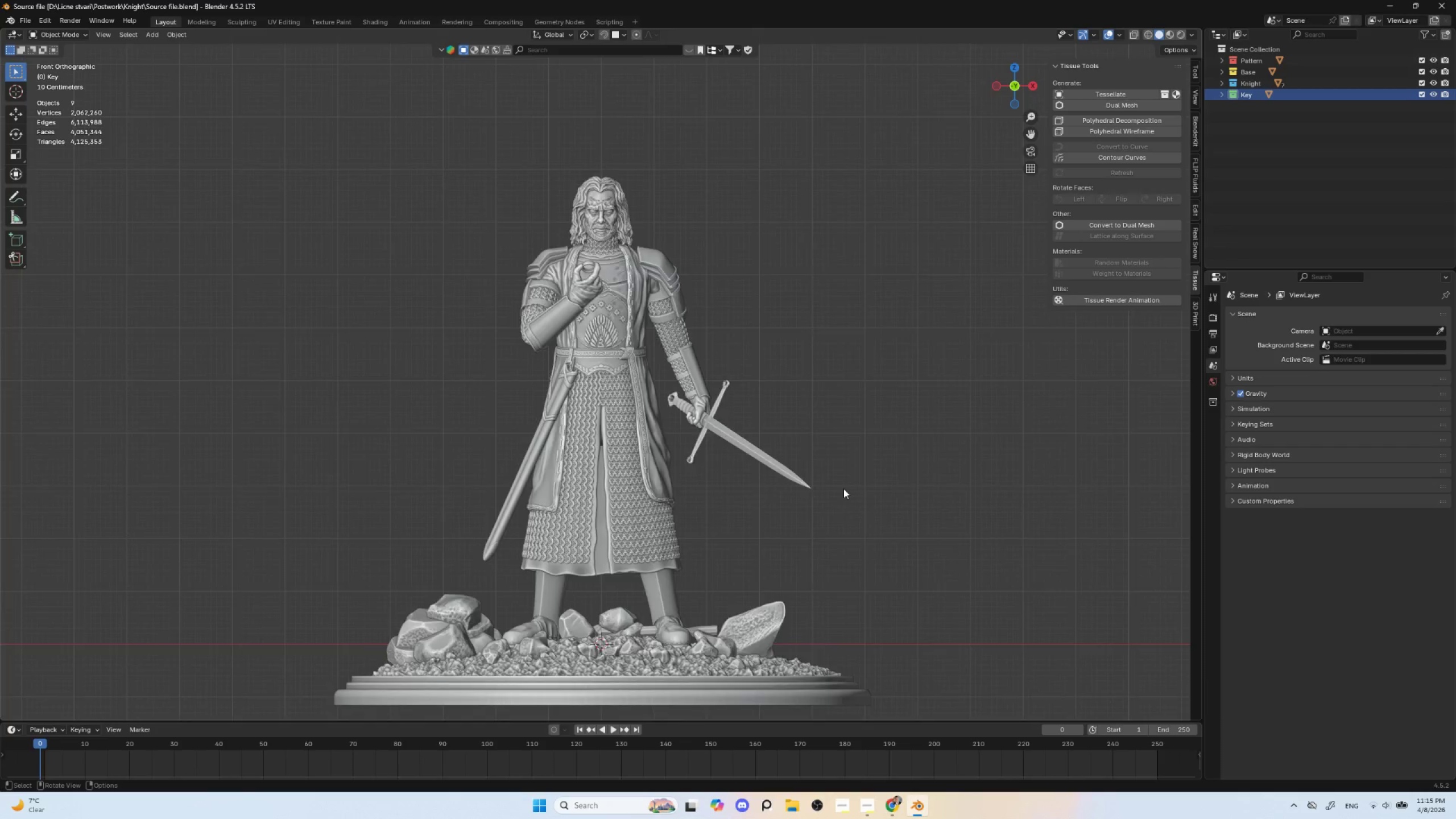 
scroll: coordinate [845, 490], scroll_direction: down, amount: 4.0
 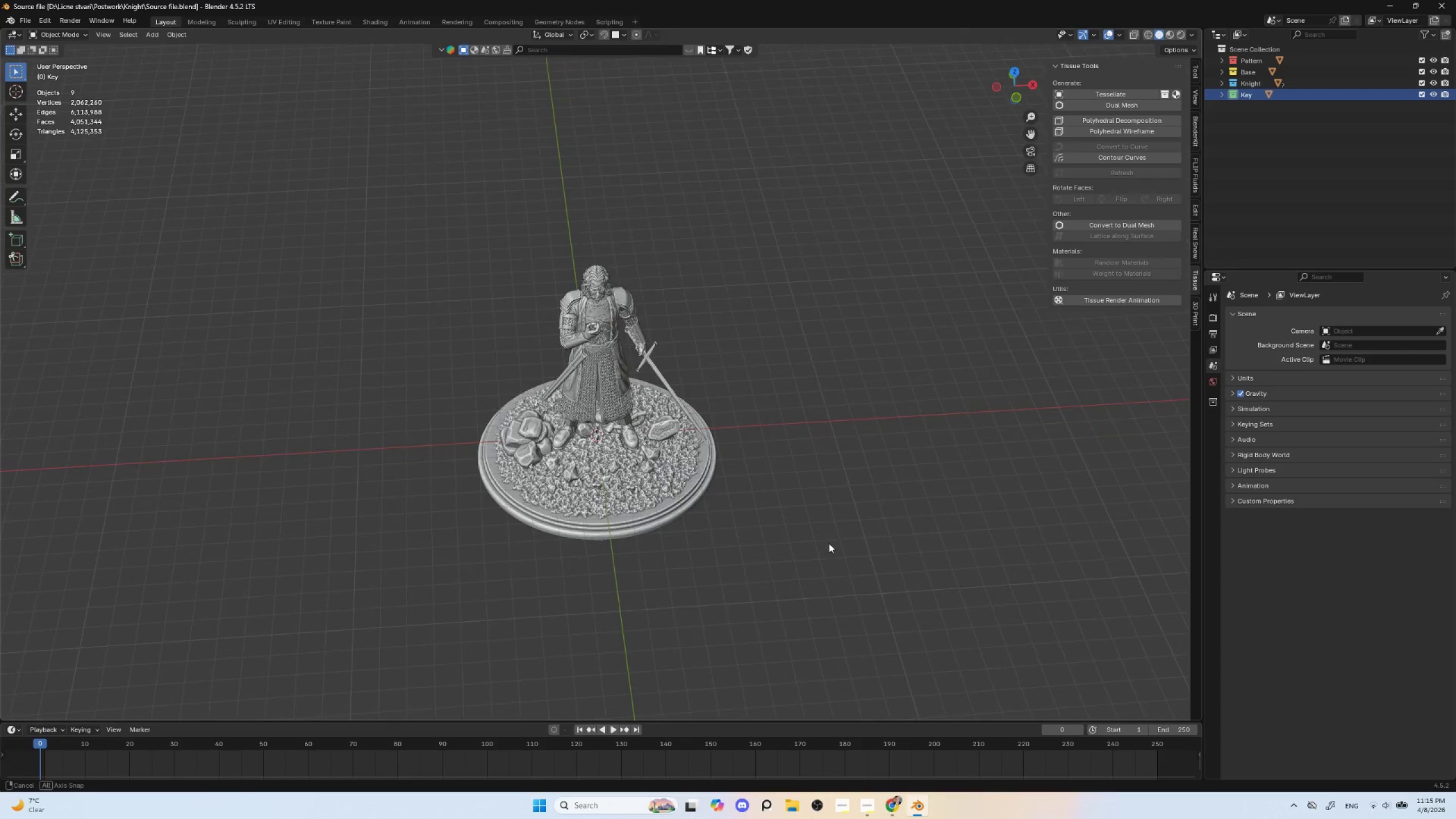 
scroll: coordinate [820, 546], scroll_direction: up, amount: 5.0
 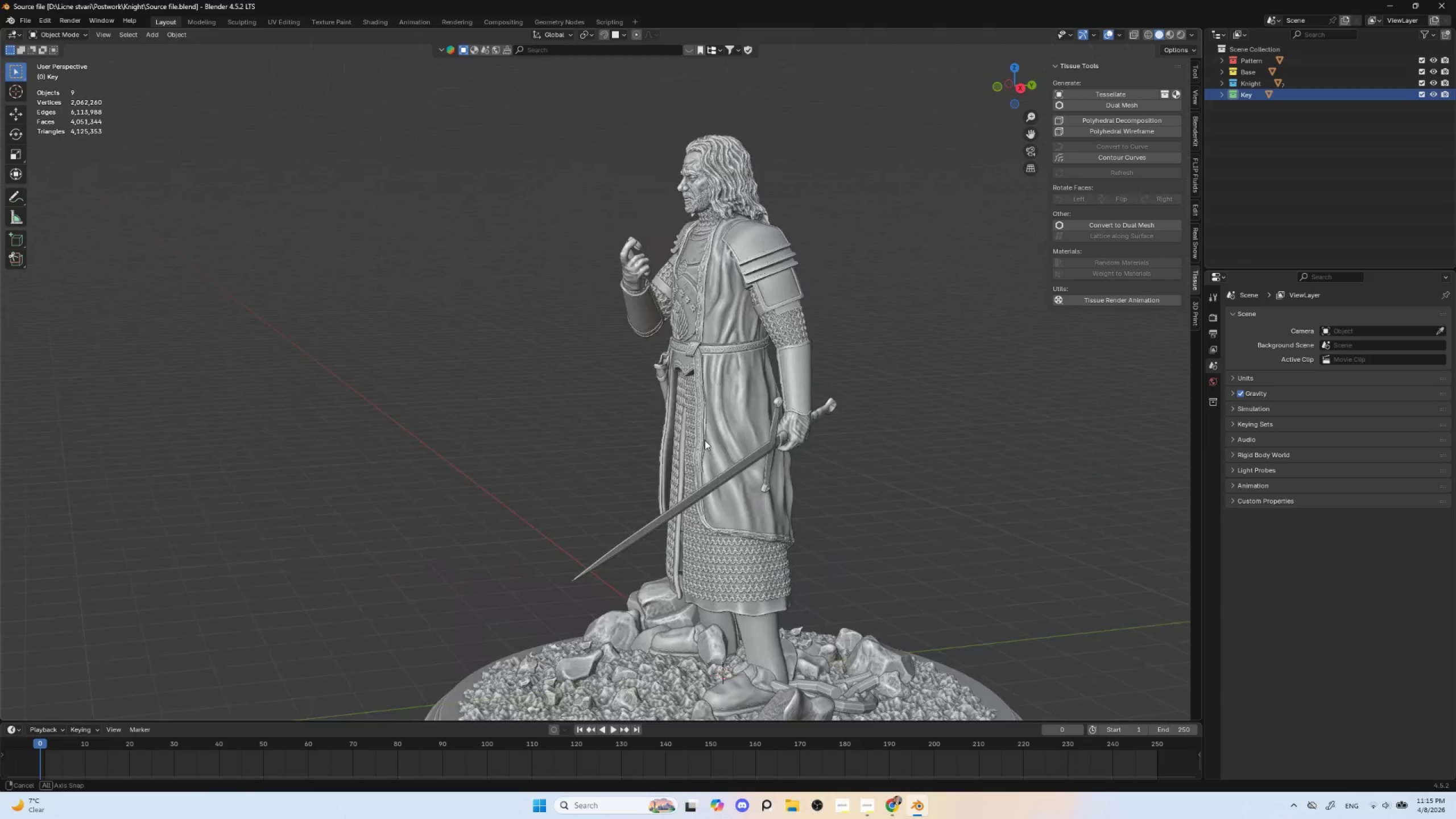 
hold_key(key=AltLeft, duration=0.81)
 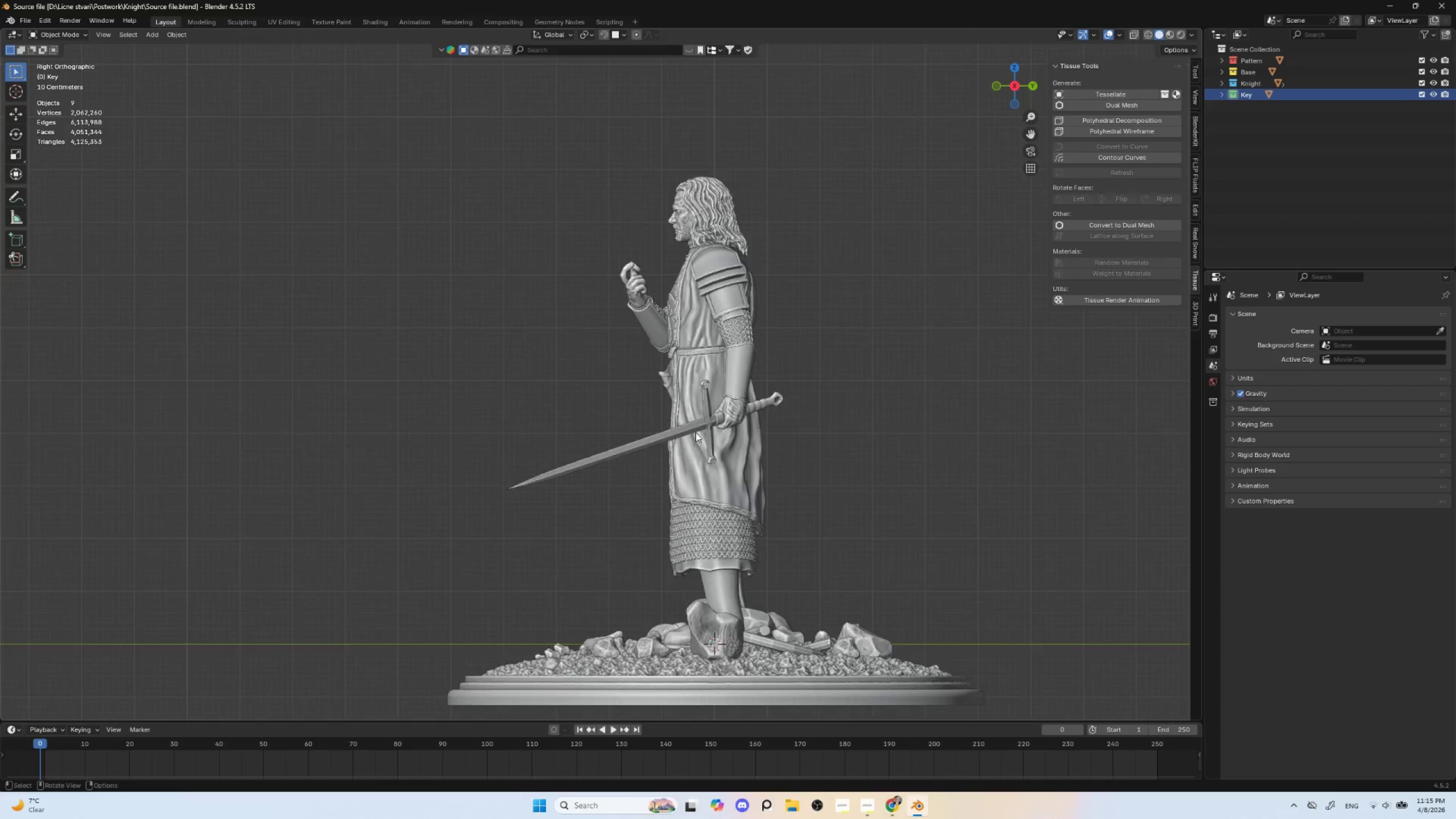 
scroll: coordinate [696, 438], scroll_direction: down, amount: 4.0
 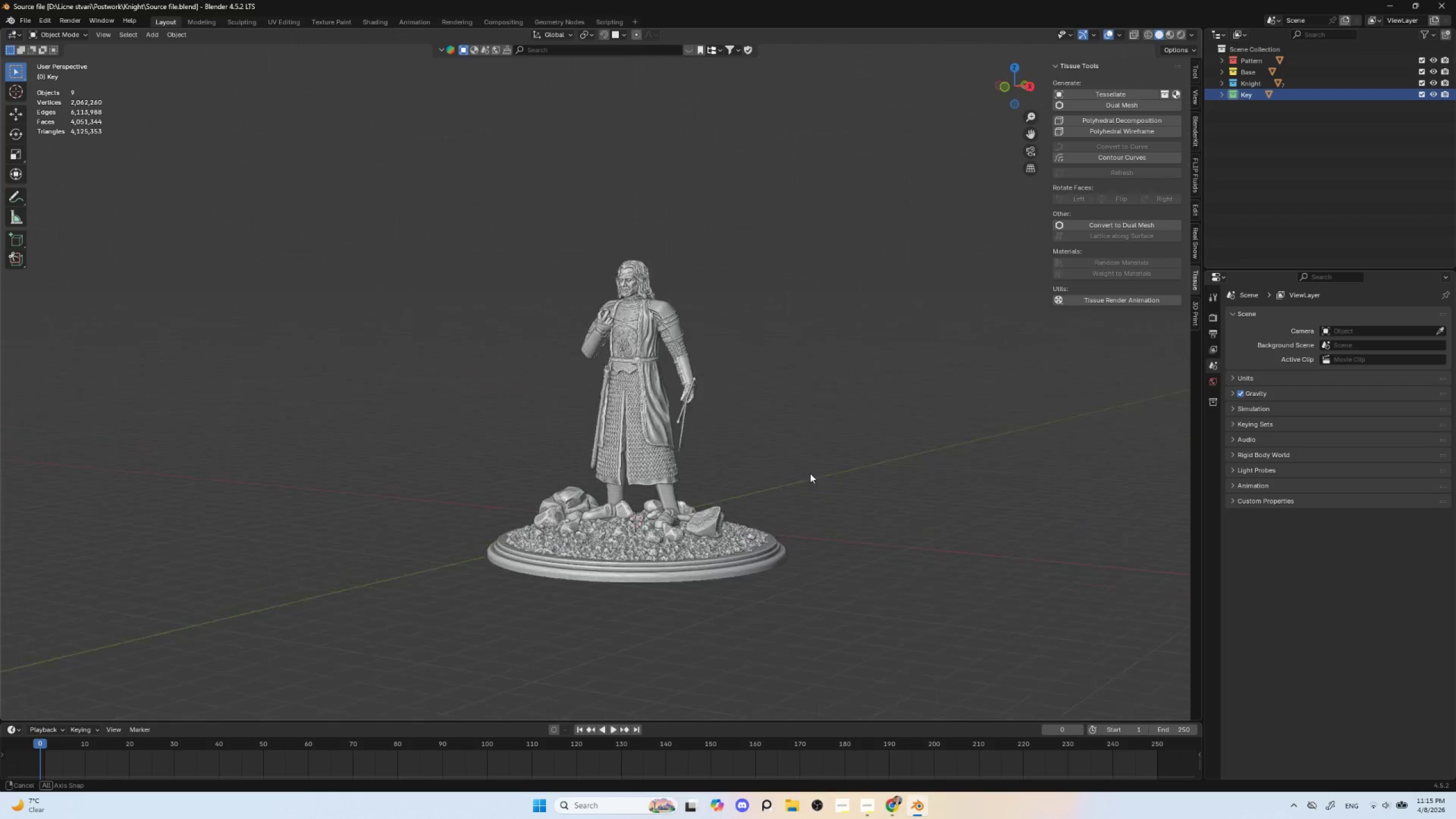 
hold_key(key=AltLeft, duration=0.41)
 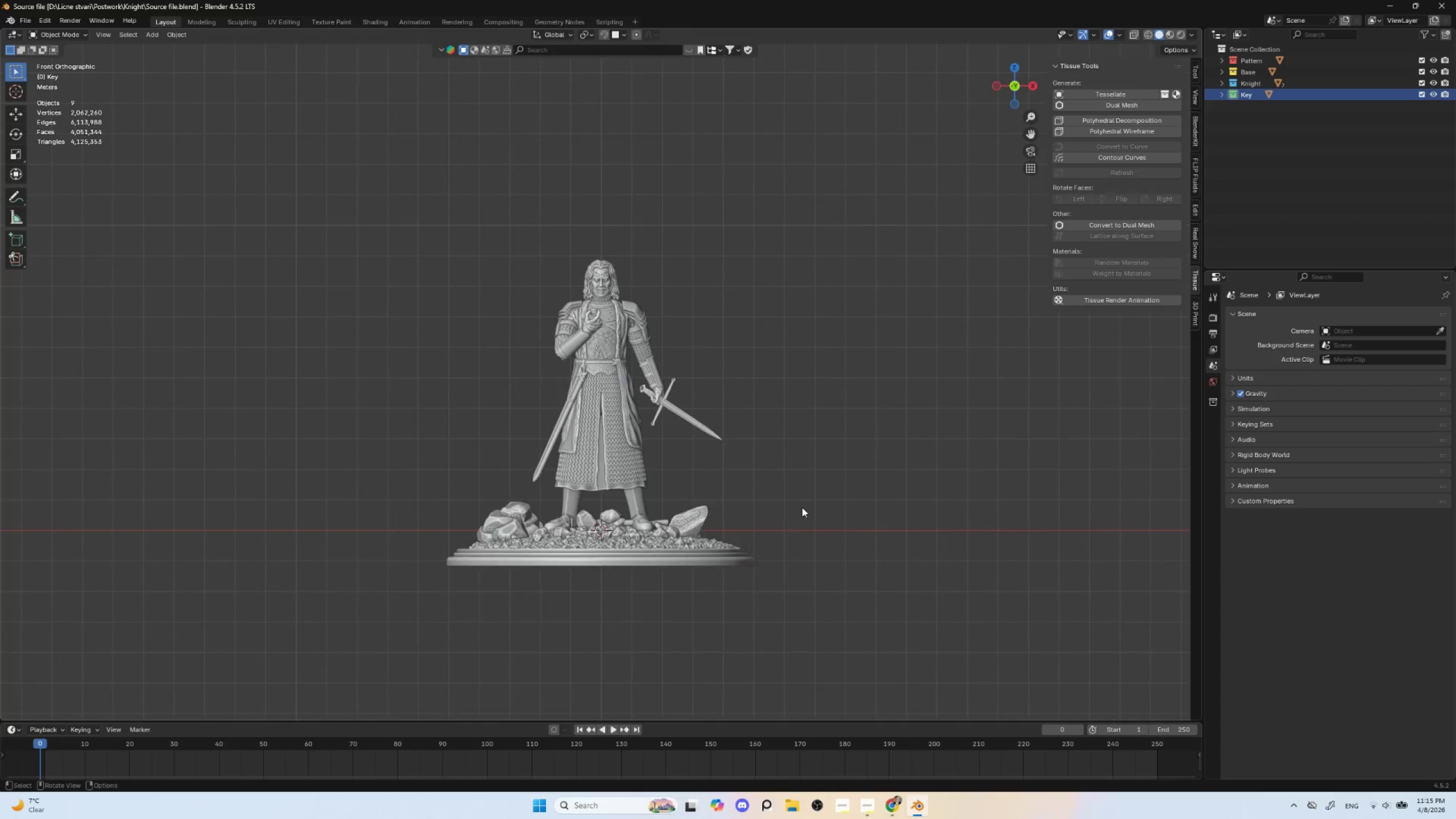 
hold_key(key=ShiftLeft, duration=0.56)
 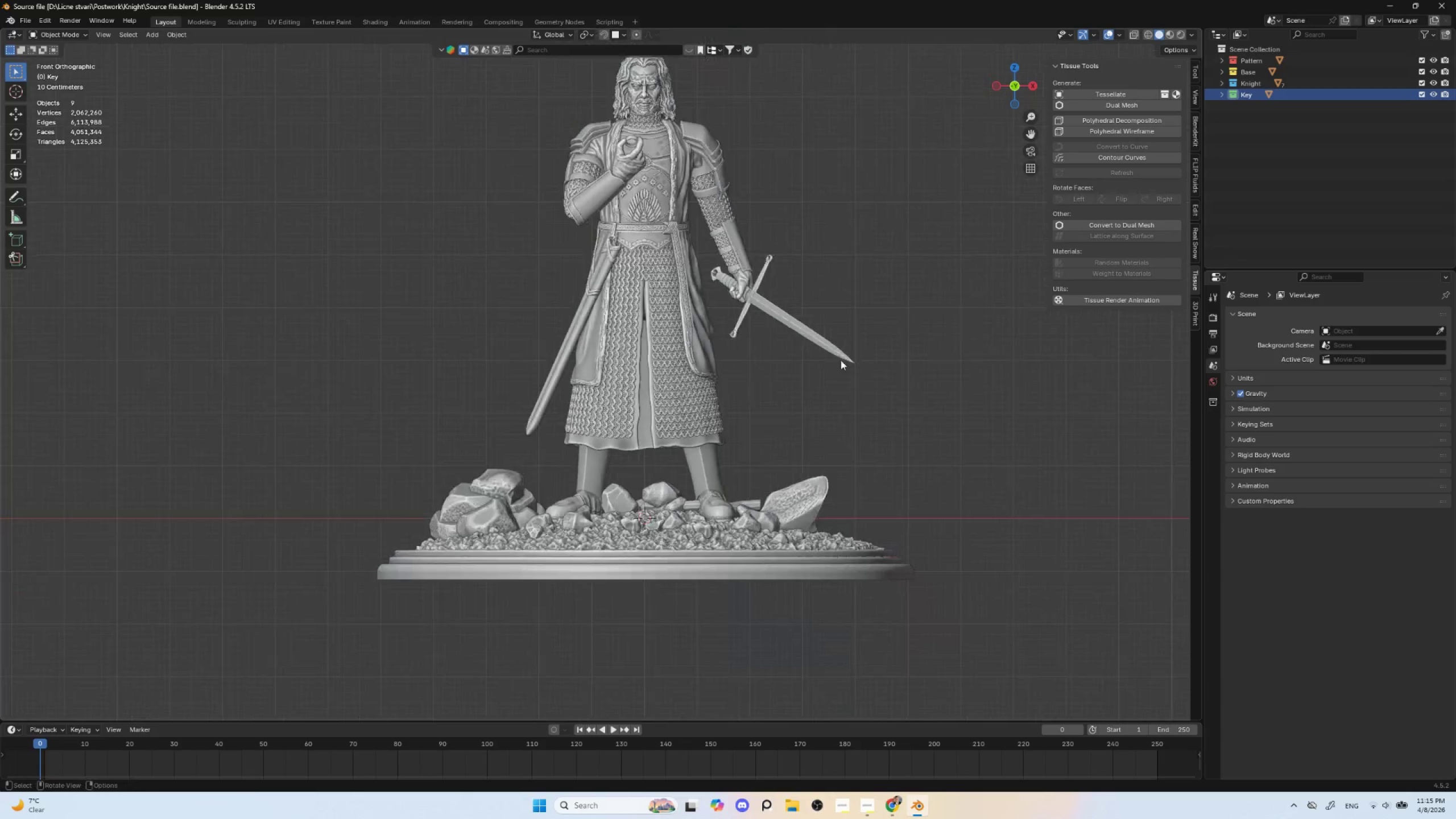 
scroll: coordinate [801, 508], scroll_direction: up, amount: 5.0
 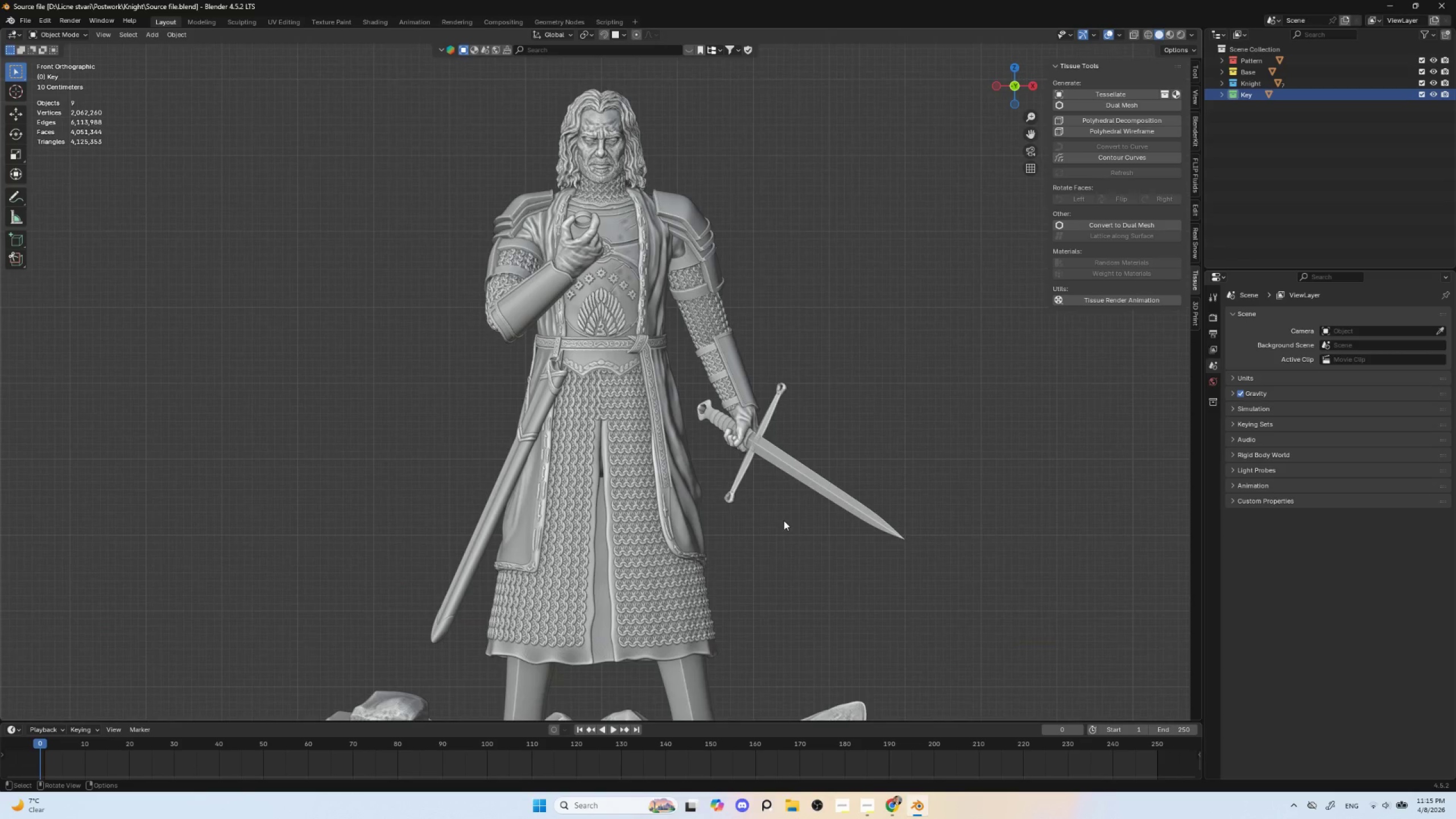 
scroll: coordinate [841, 363], scroll_direction: down, amount: 4.0
 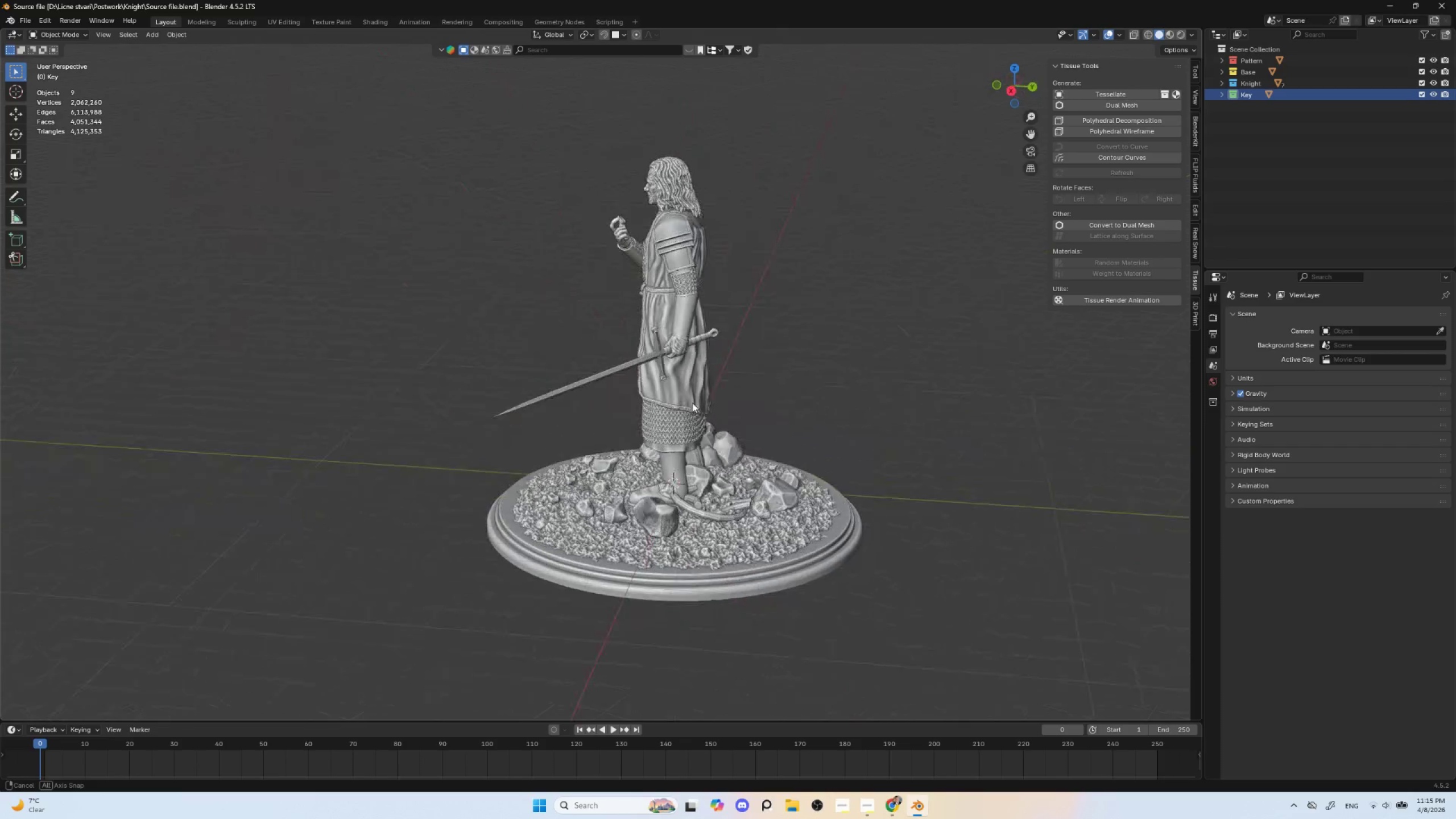 
hold_key(key=AltLeft, duration=0.41)
 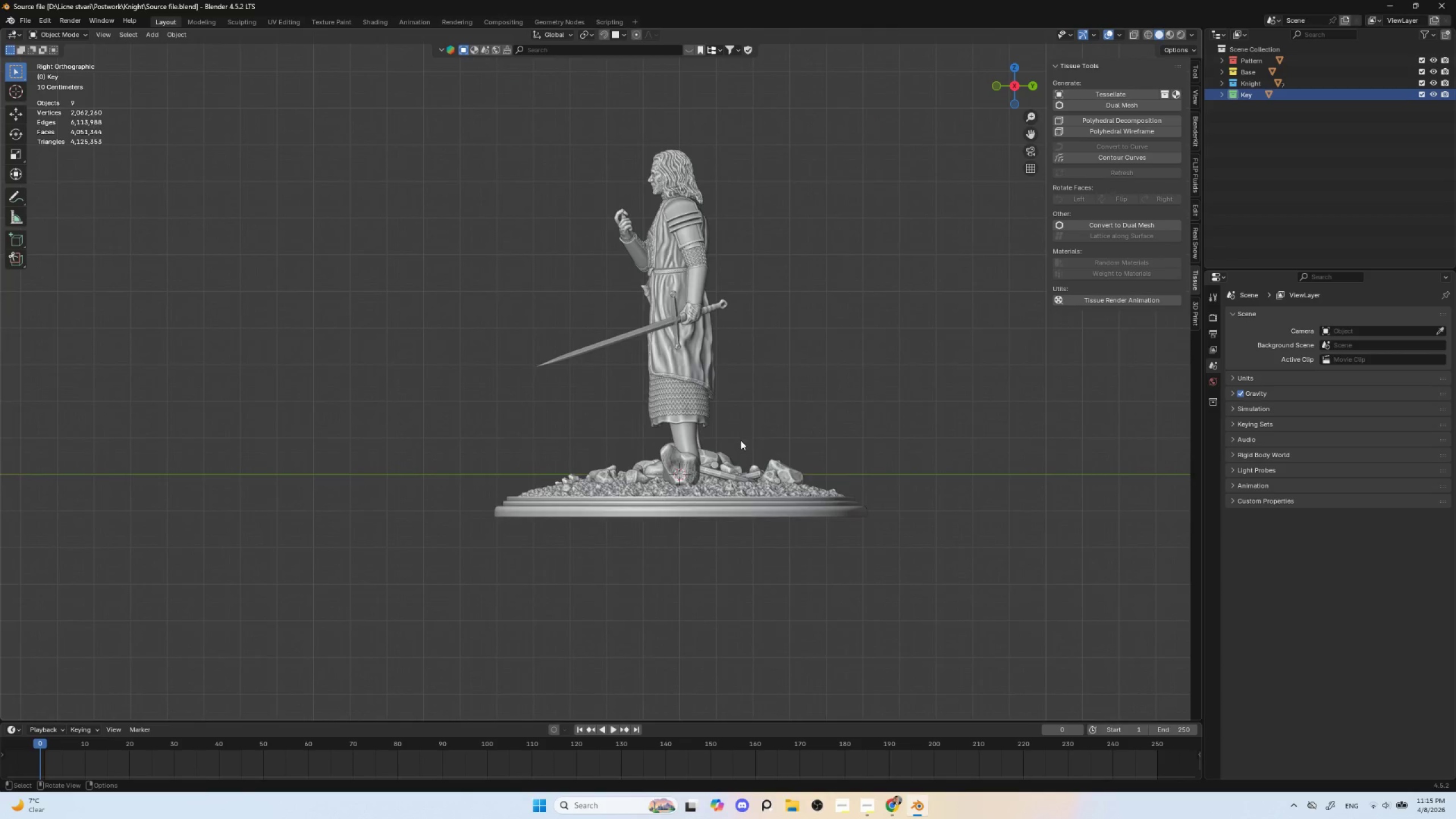 
hold_key(key=ShiftLeft, duration=0.5)
 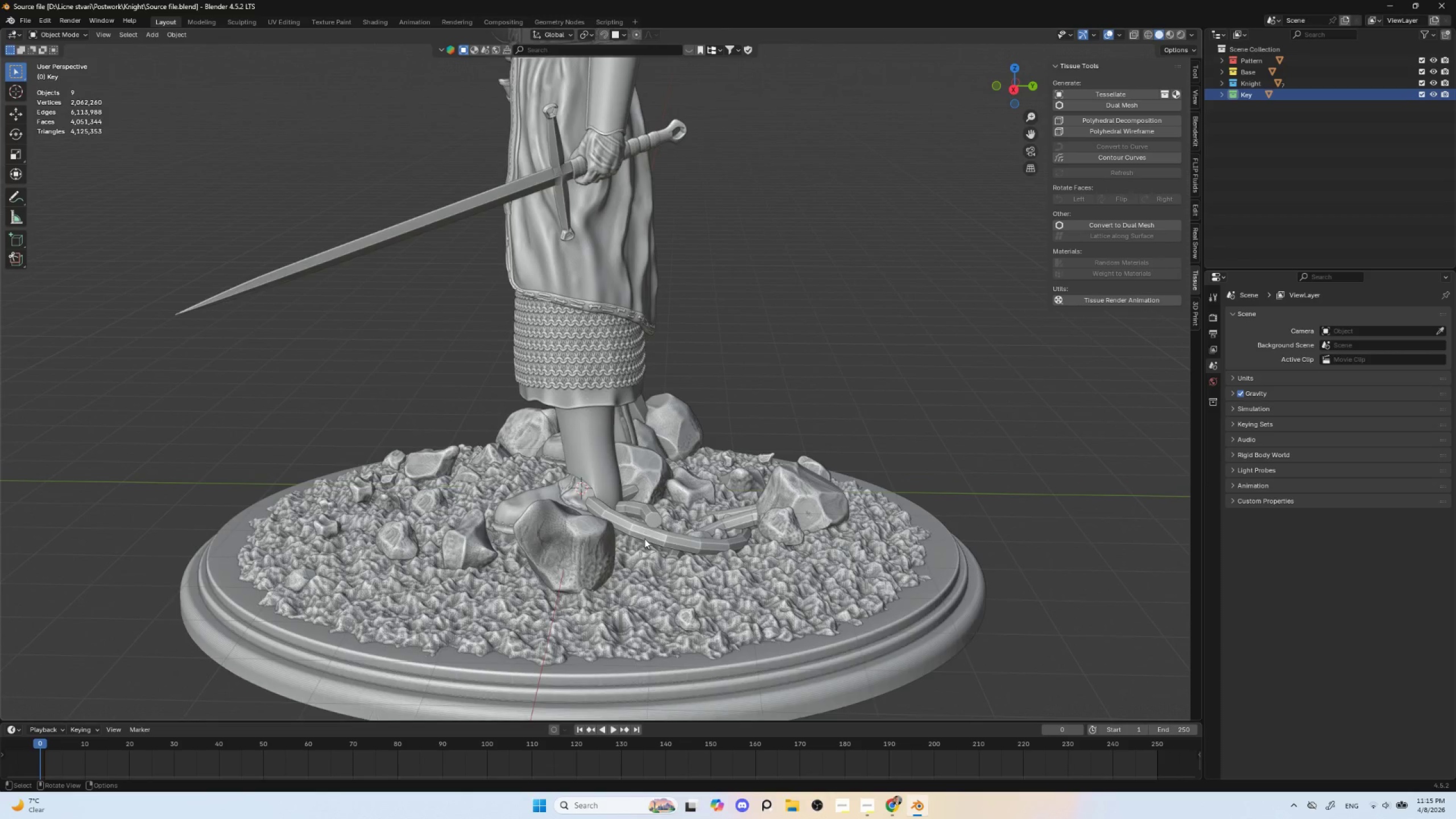 
scroll: coordinate [741, 441], scroll_direction: up, amount: 4.0
 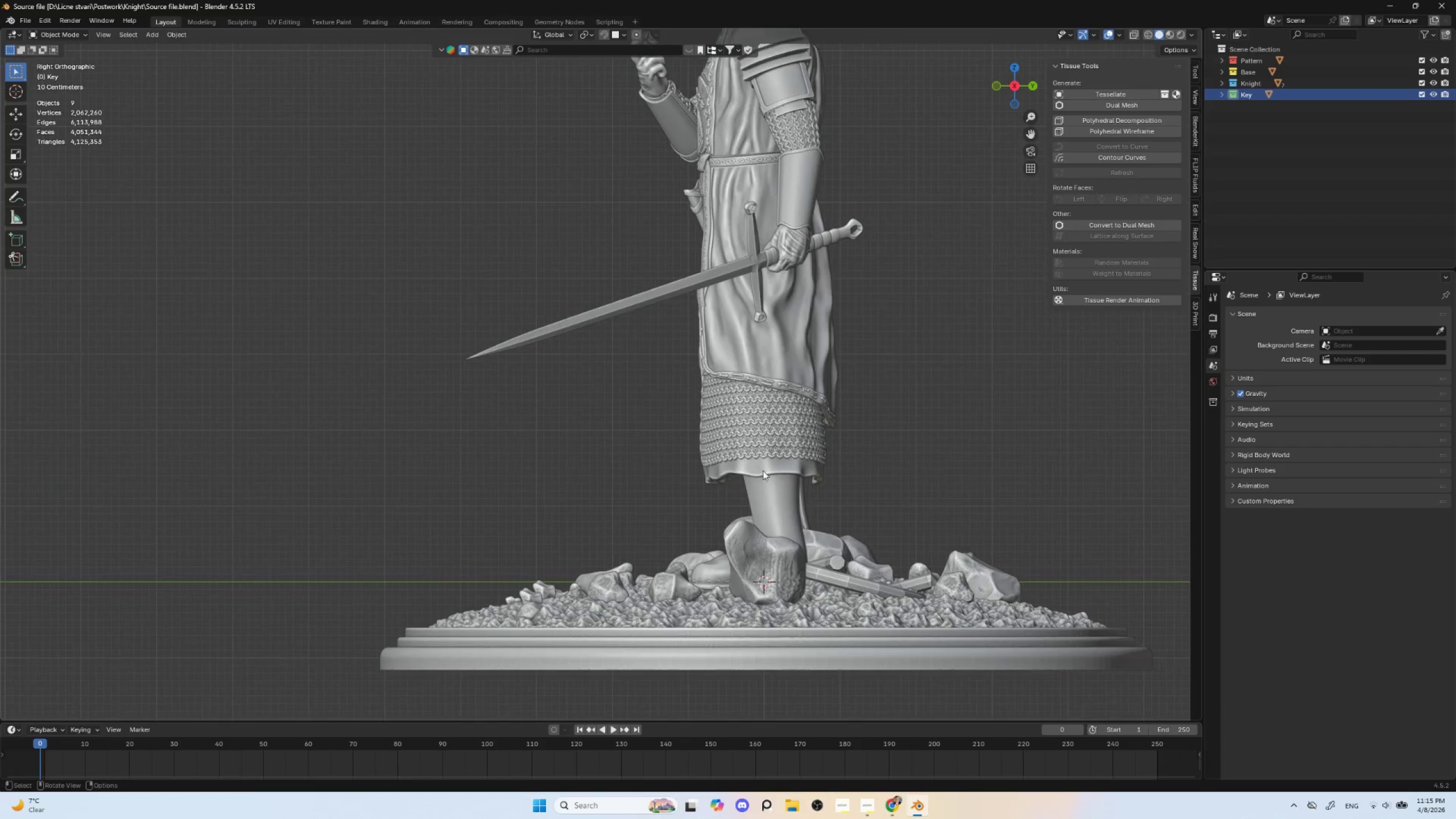 
left_click([644, 536])
 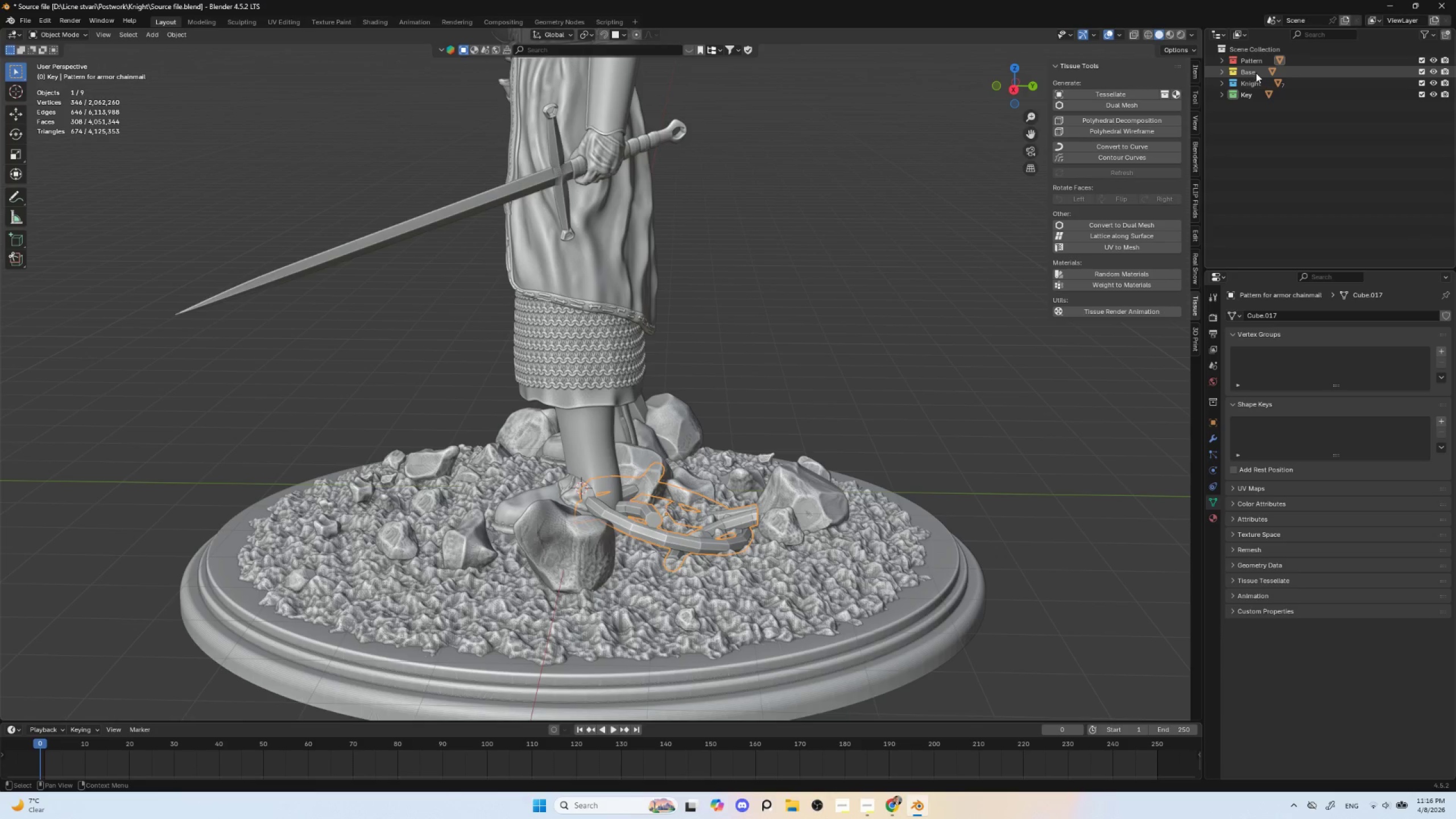 
left_click([1222, 61])
 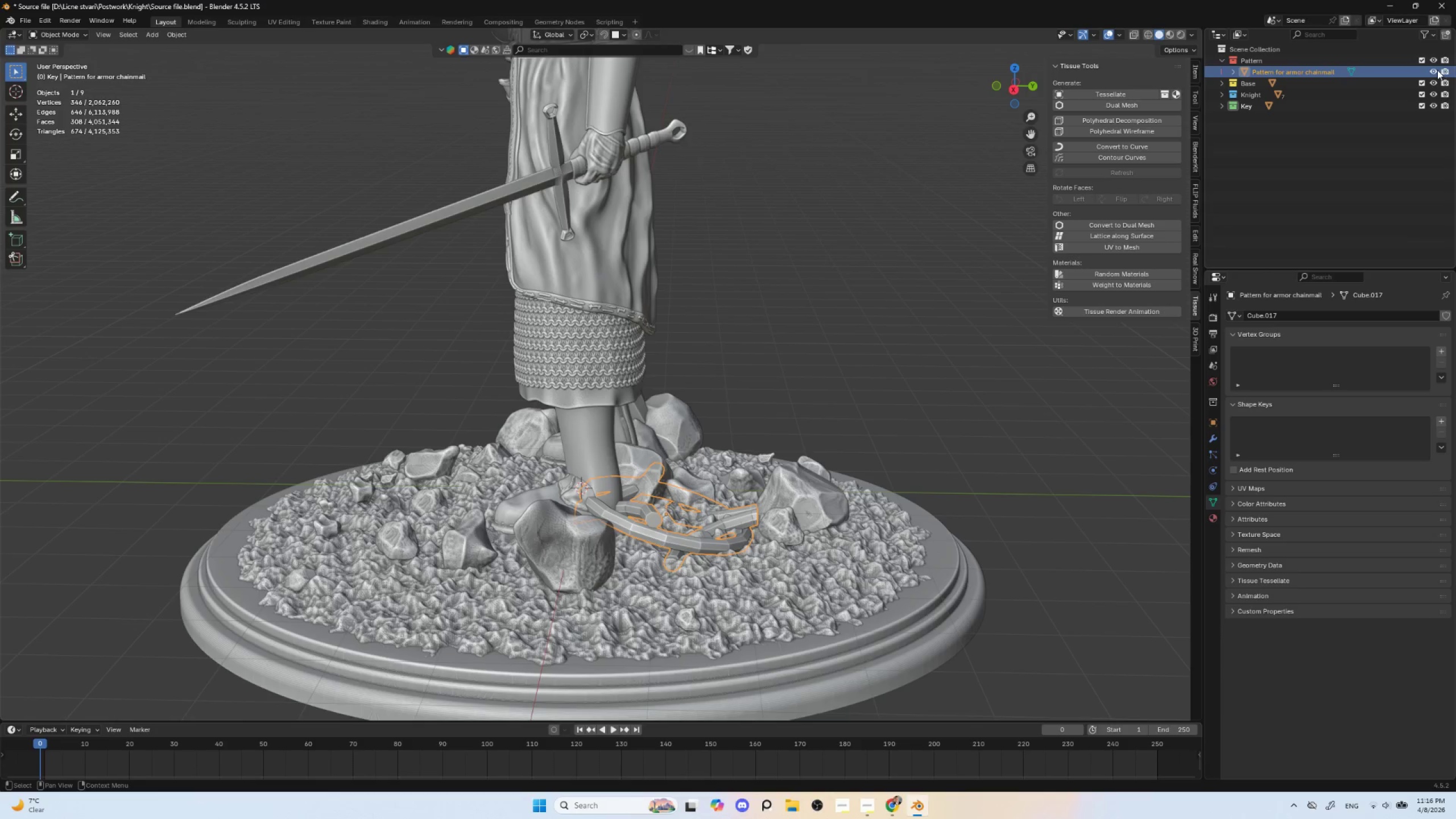 
left_click([1436, 70])
 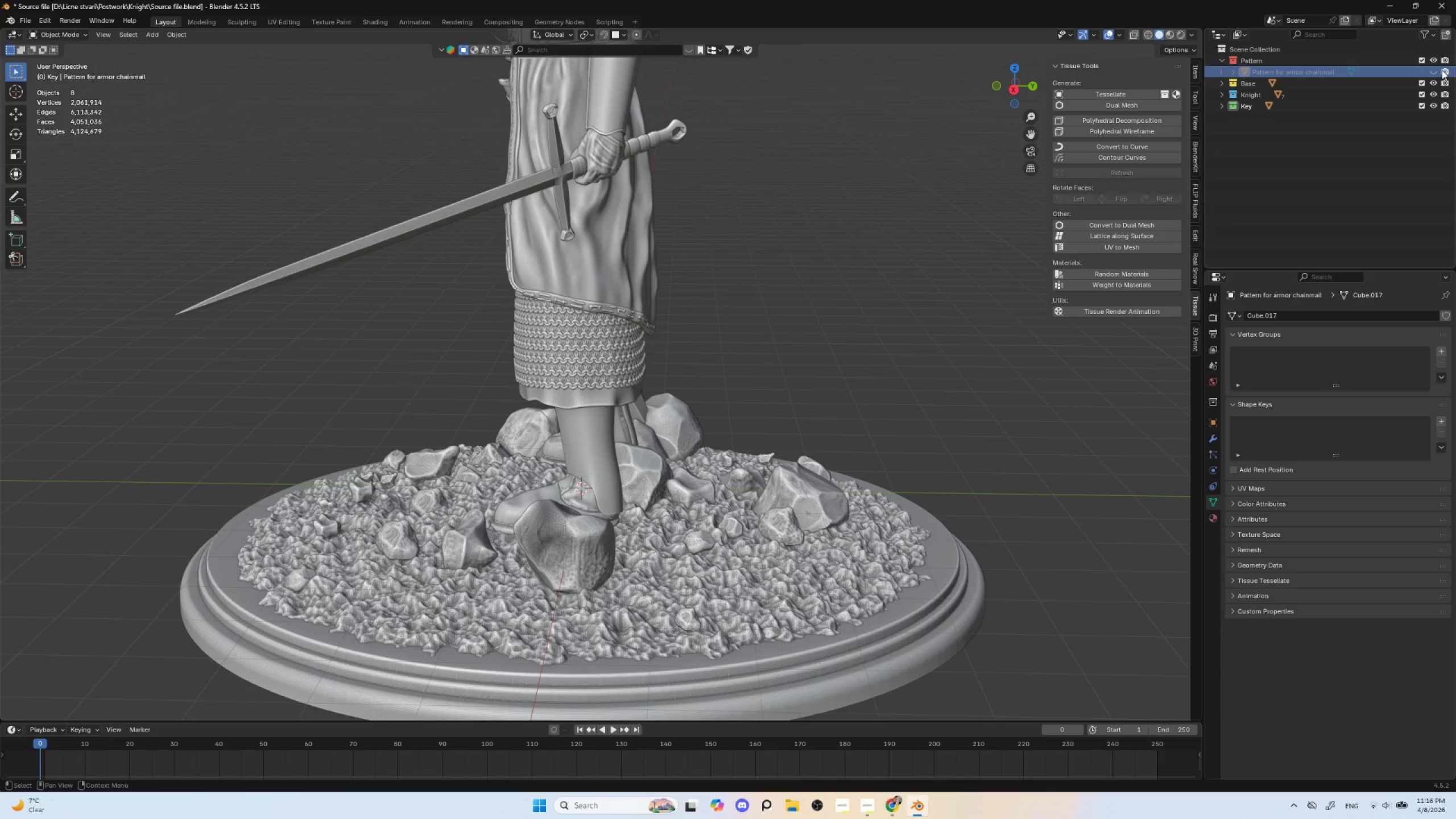 
left_click([1442, 70])
 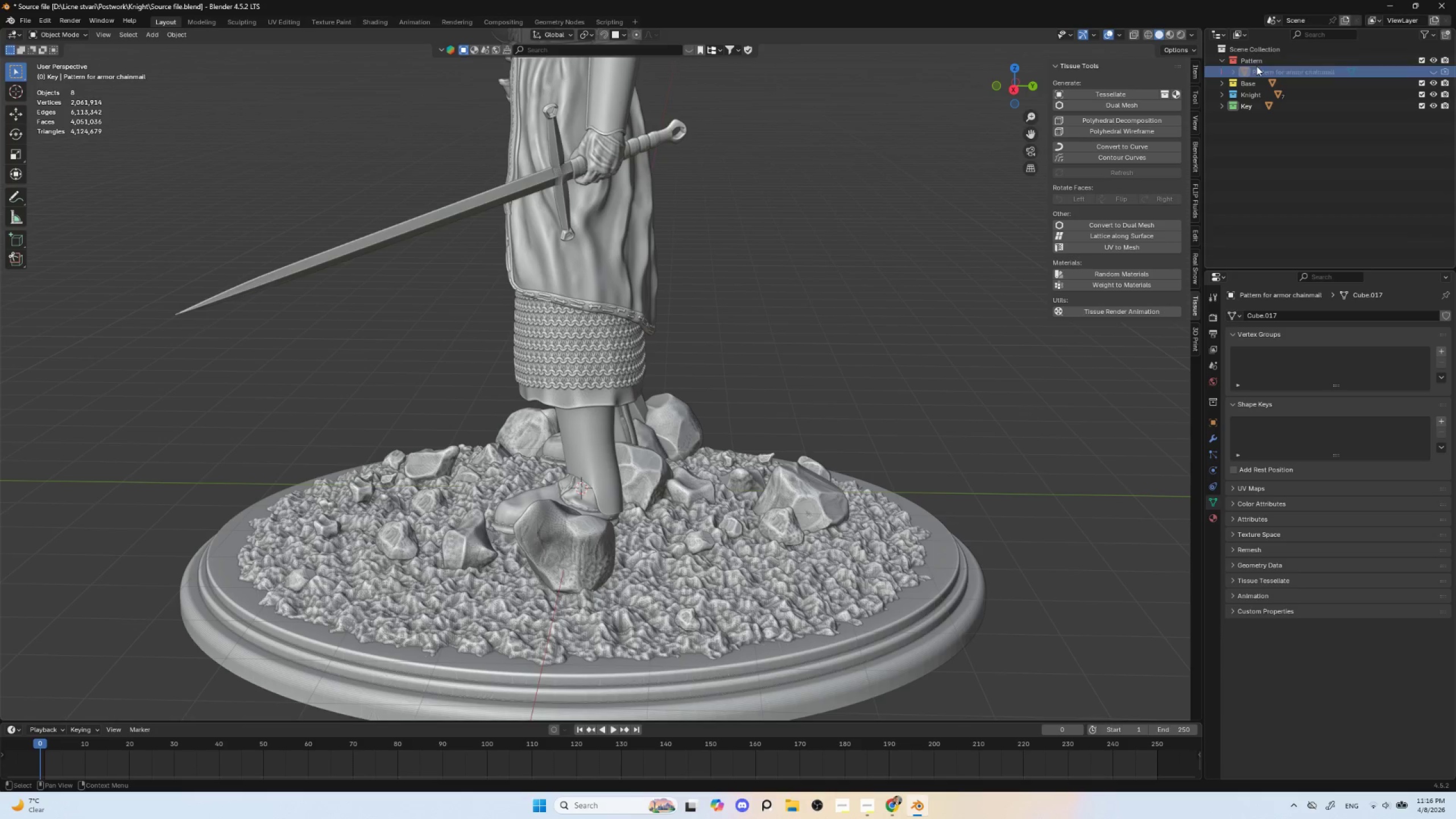 
left_click([1219, 63])
 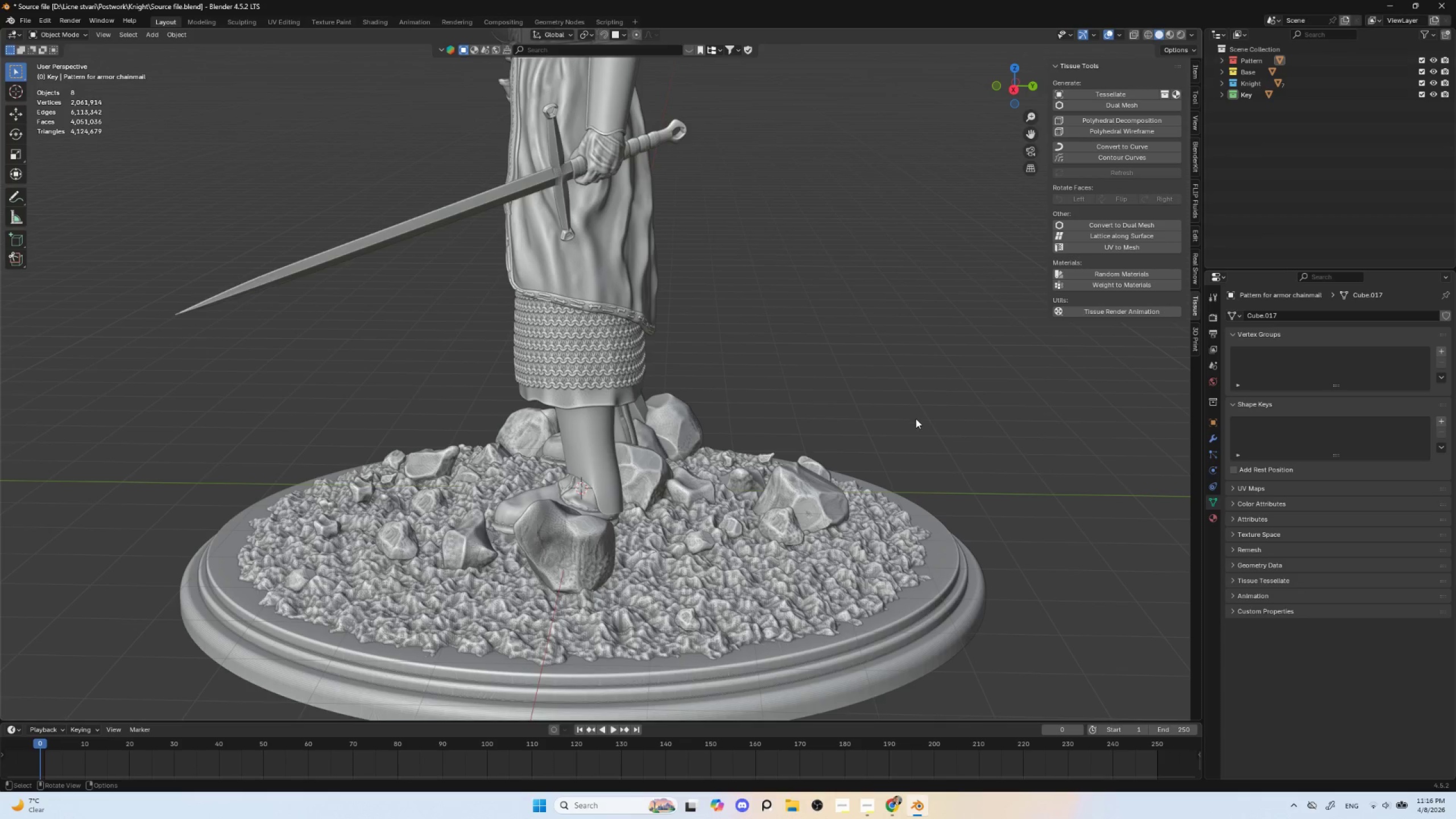 
left_click([916, 419])
 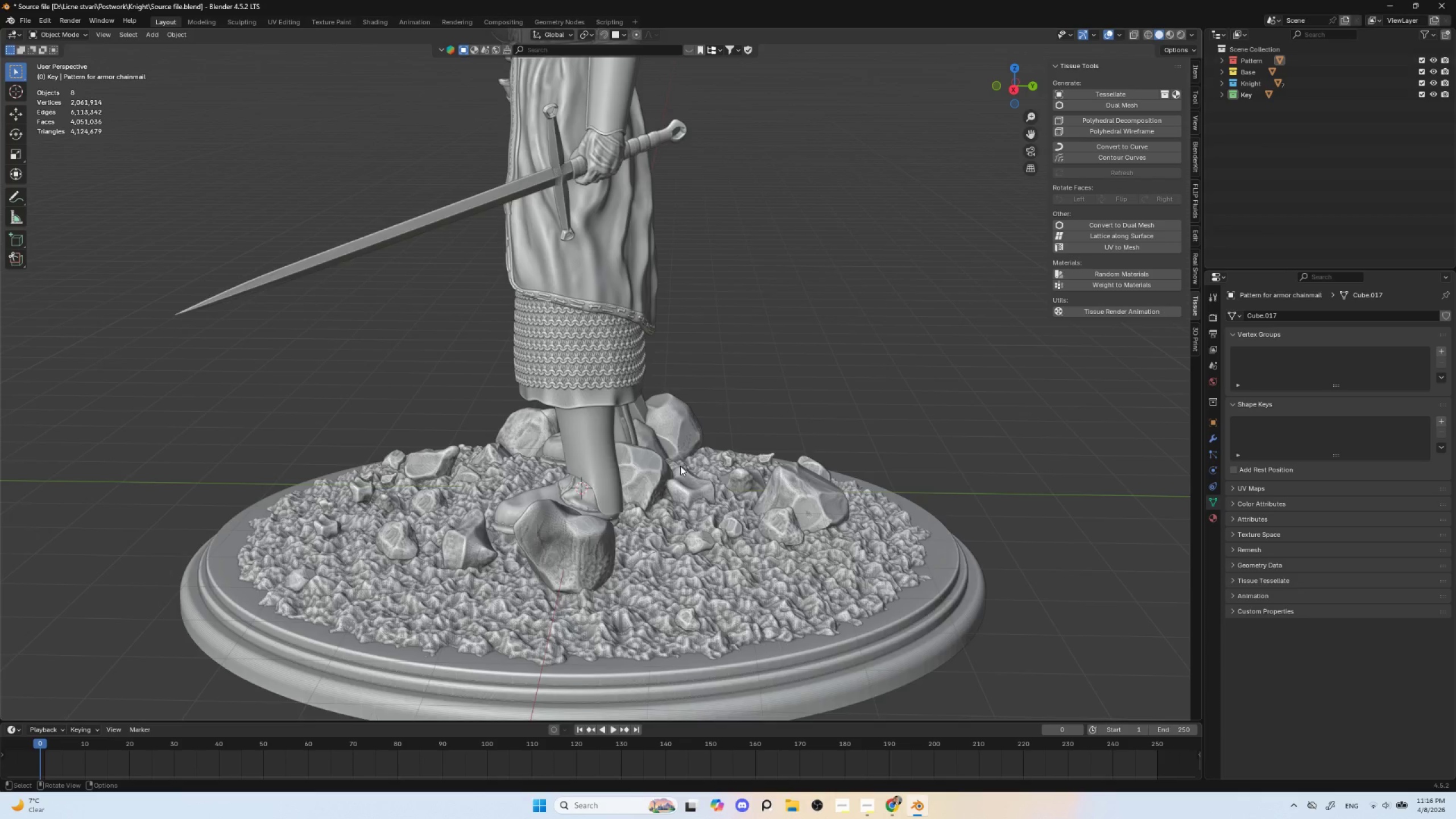 
scroll: coordinate [680, 469], scroll_direction: down, amount: 4.0
 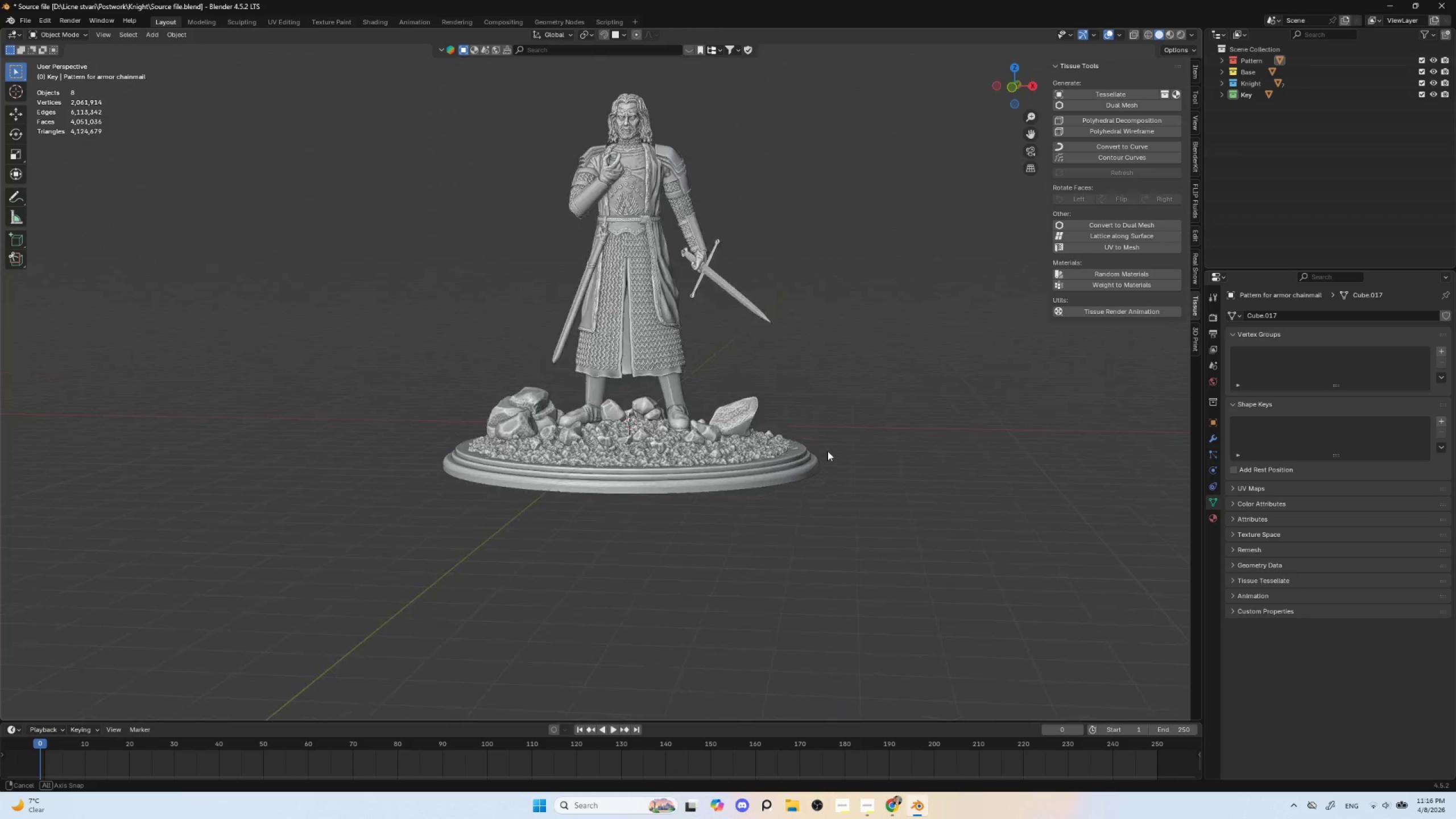 
hold_key(key=AltLeft, duration=0.38)
 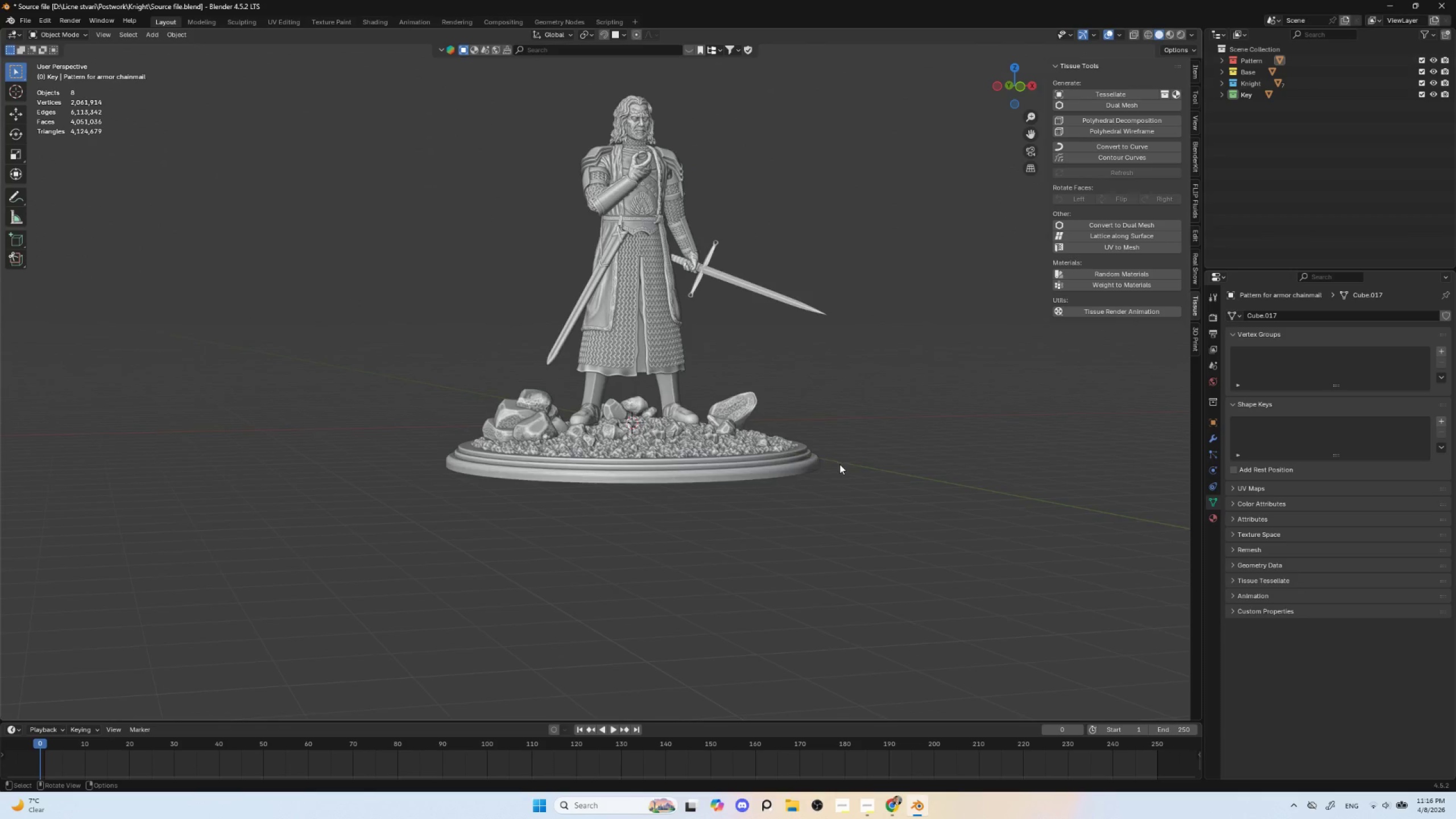 
hold_key(key=ShiftLeft, duration=0.38)
 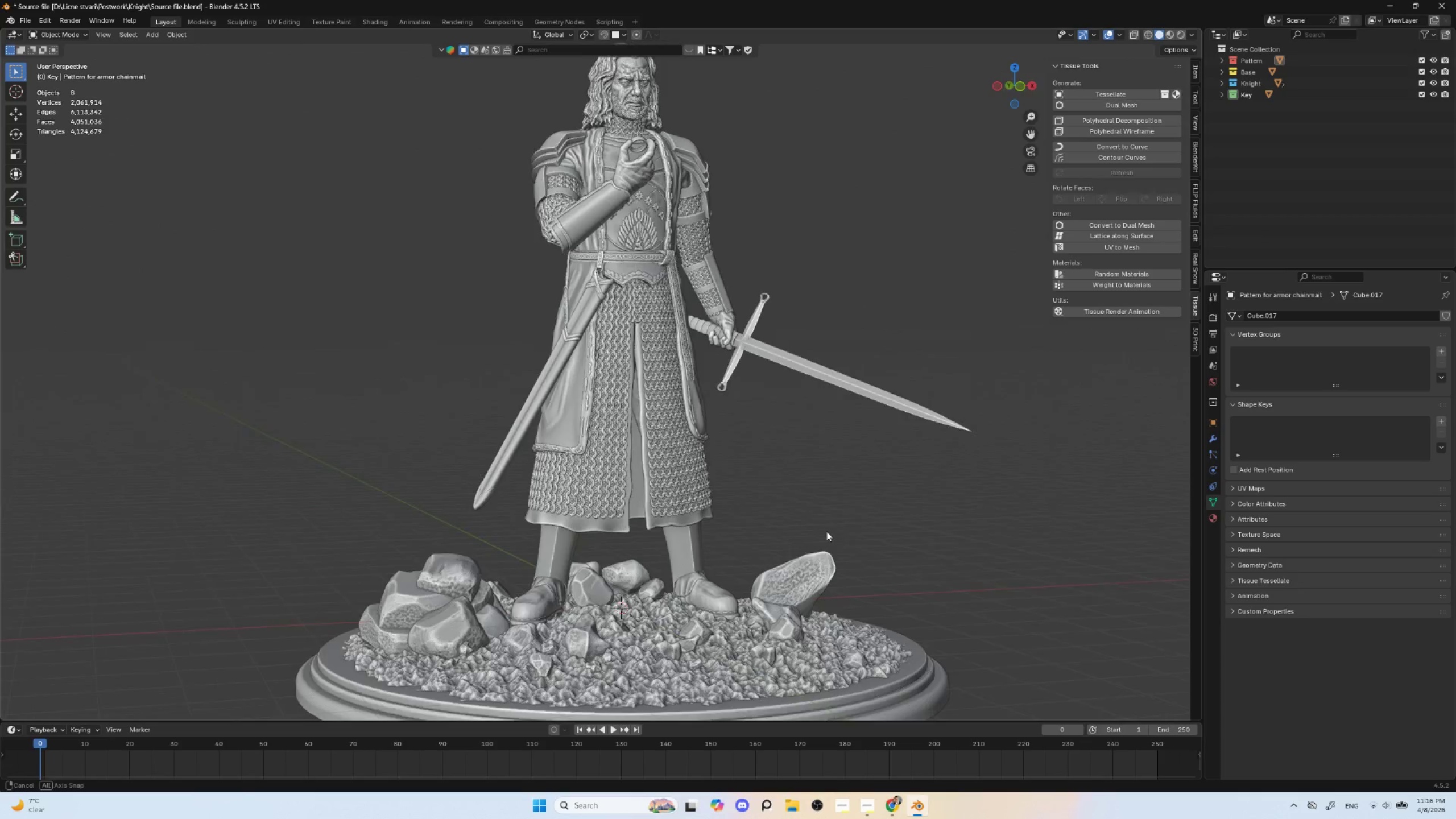 
scroll: coordinate [839, 465], scroll_direction: up, amount: 3.0
 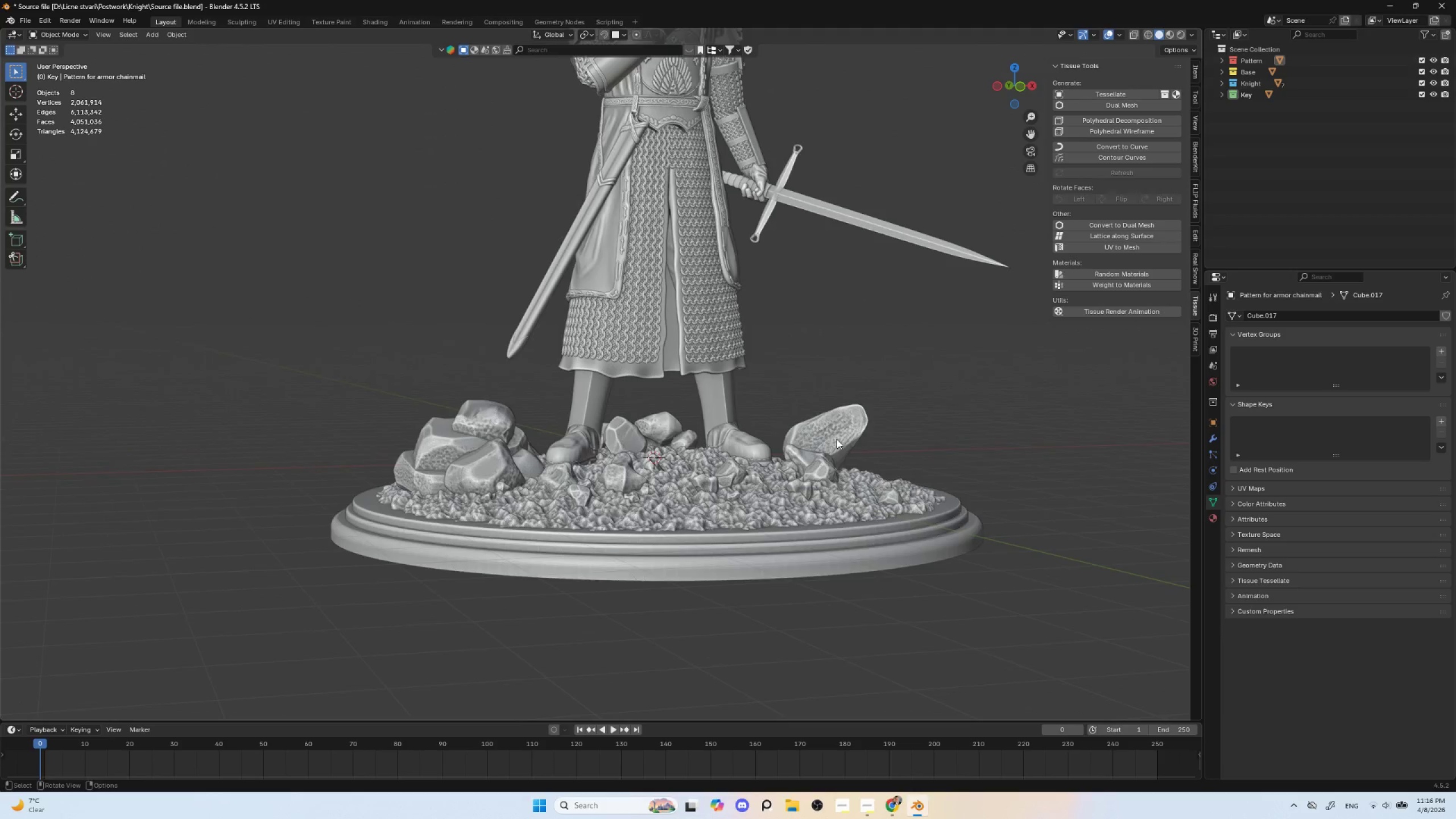 
hold_key(key=AltLeft, duration=0.38)
 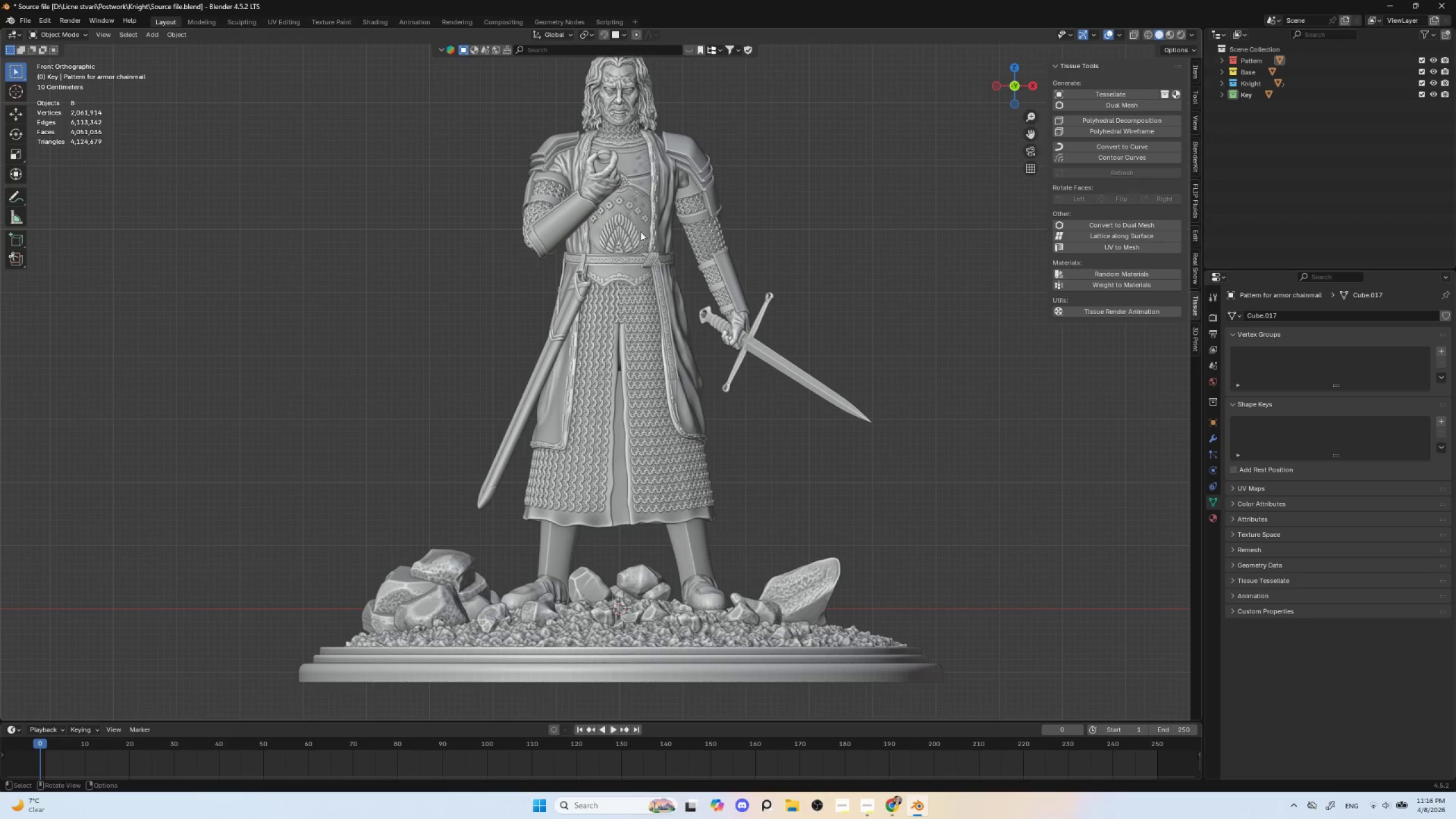 
left_click([640, 220])
 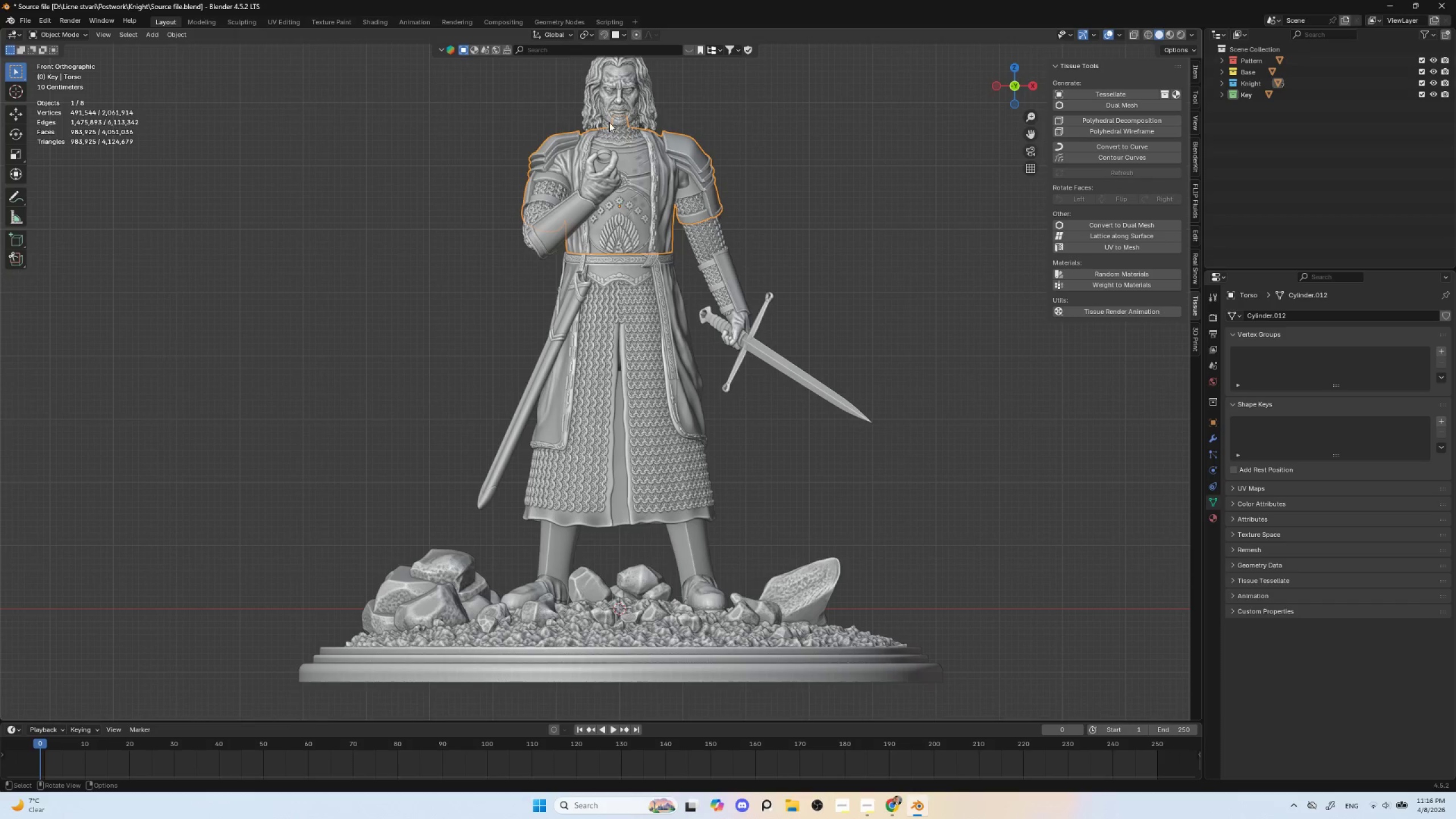 
left_click([624, 99])
 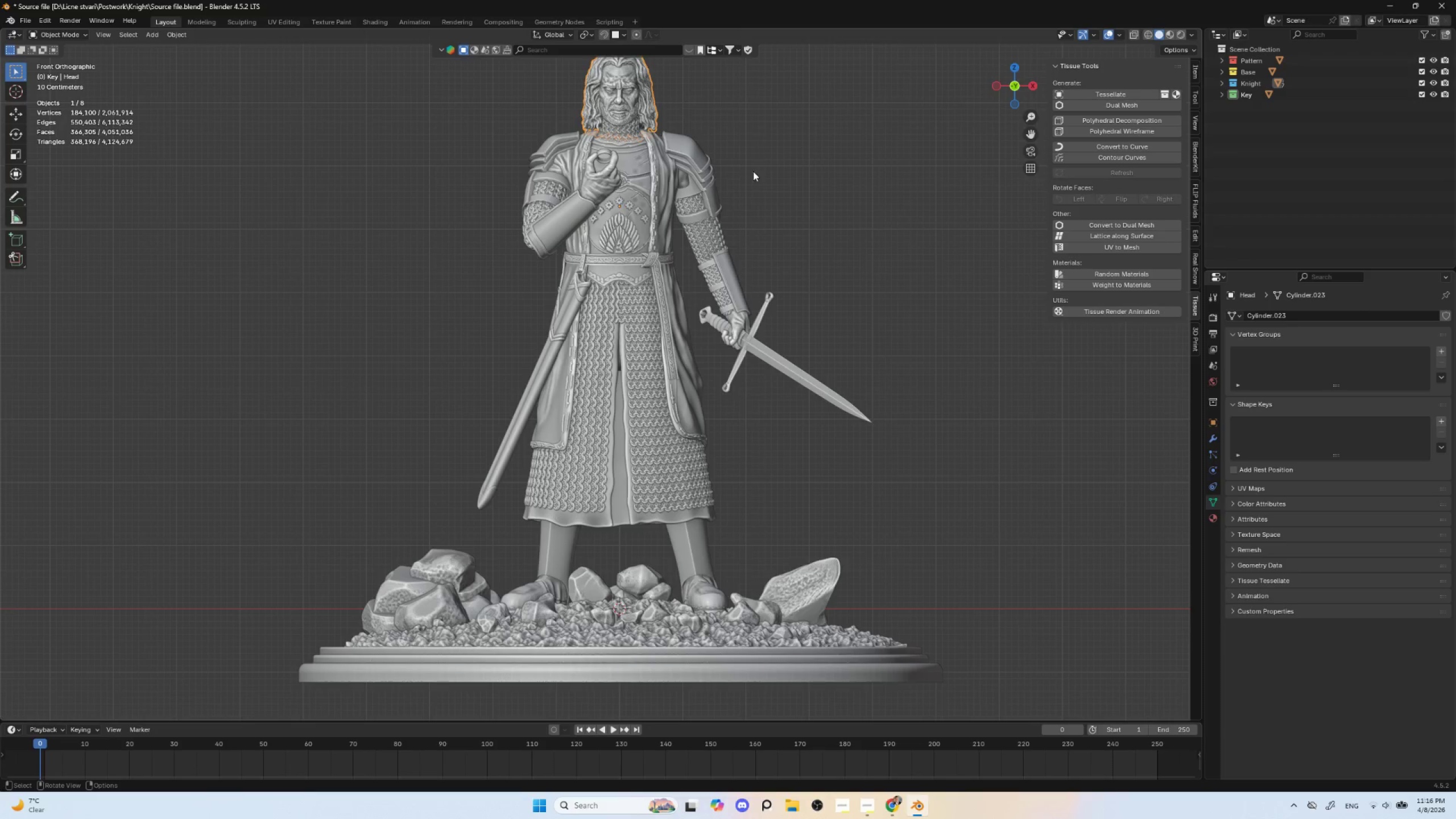 
hold_key(key=ShiftLeft, duration=0.45)
 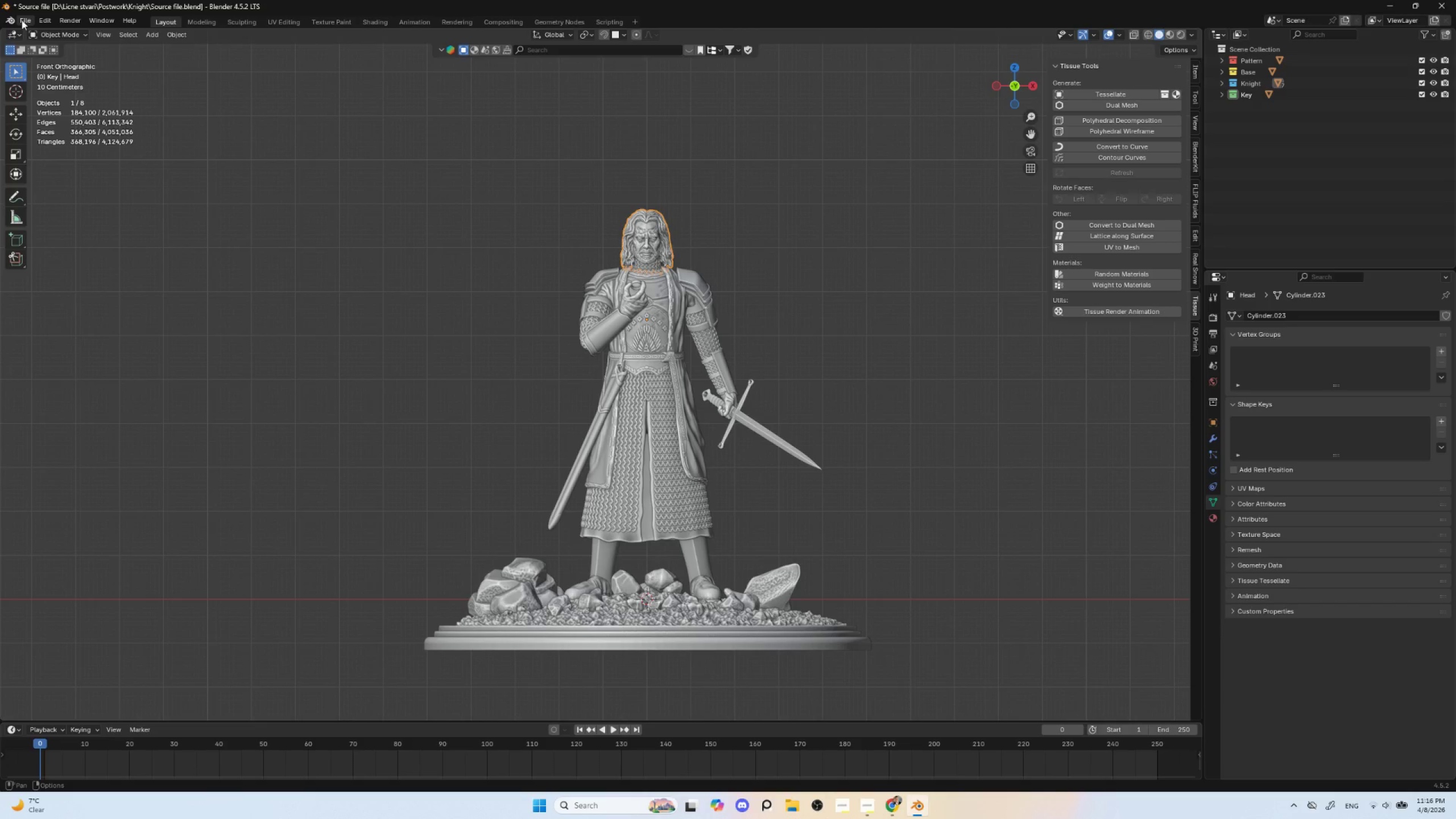 
scroll: coordinate [762, 191], scroll_direction: down, amount: 2.0
 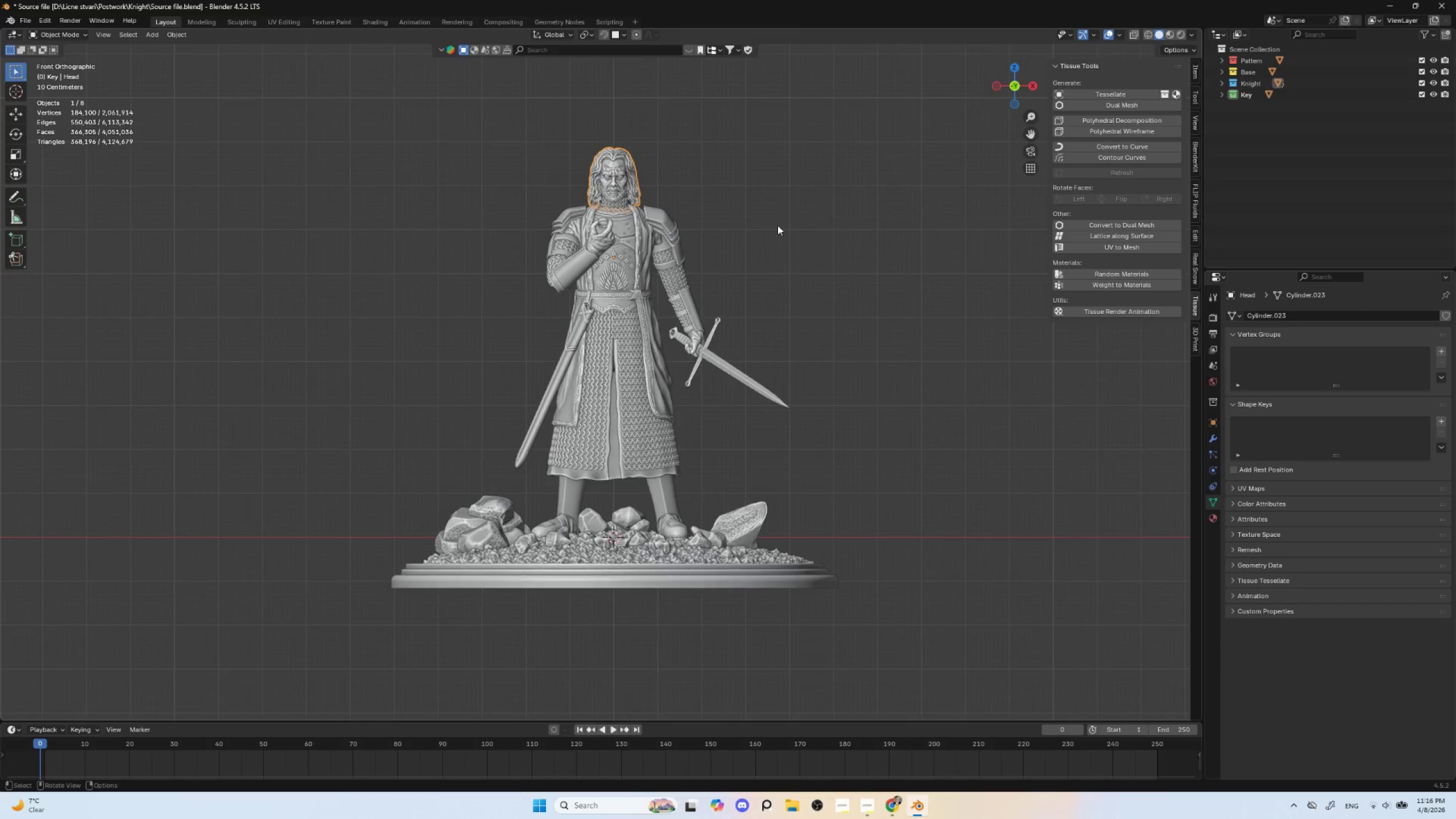 
left_click([22, 20])
 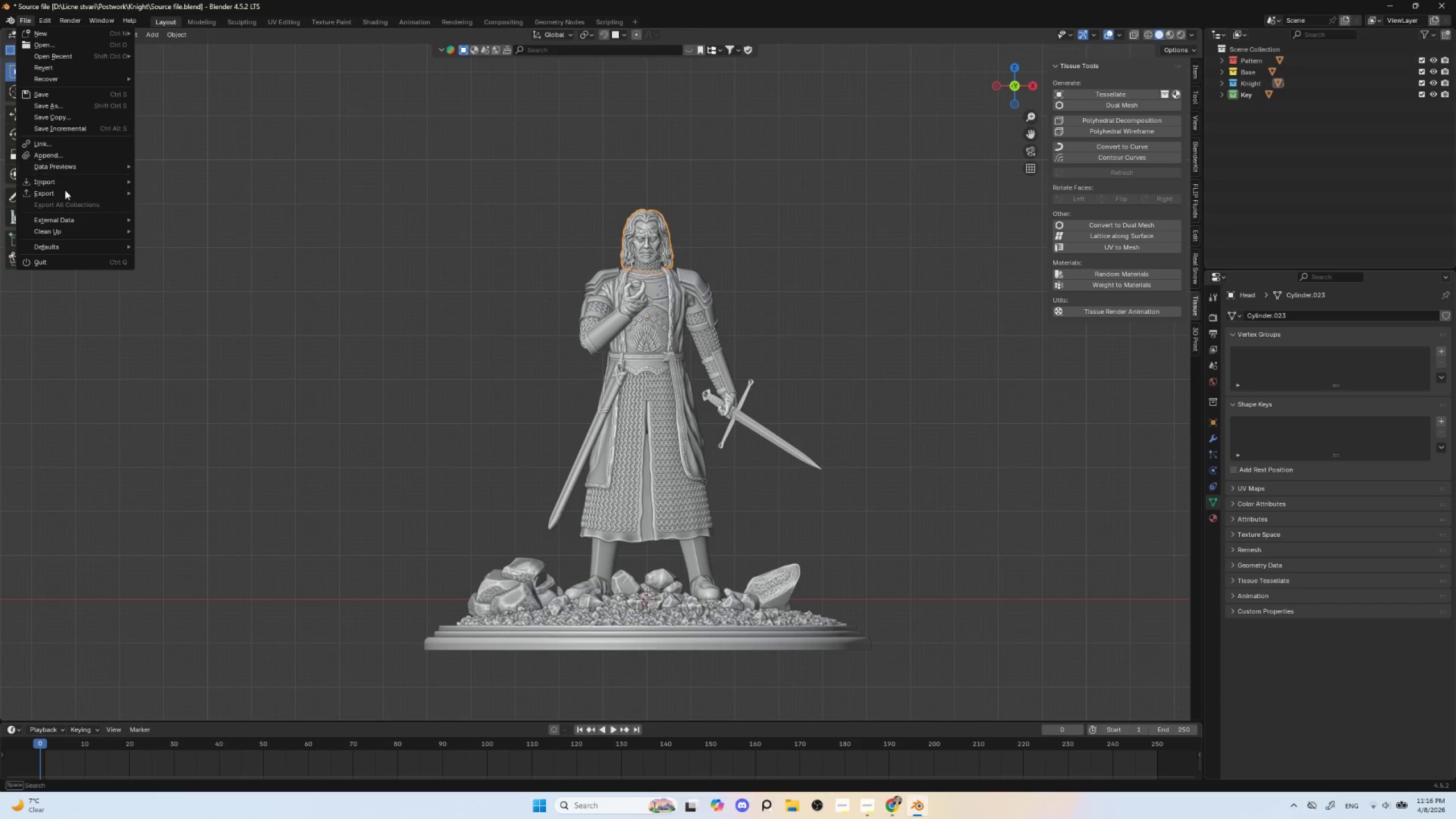 
mouse_move([71, 205])
 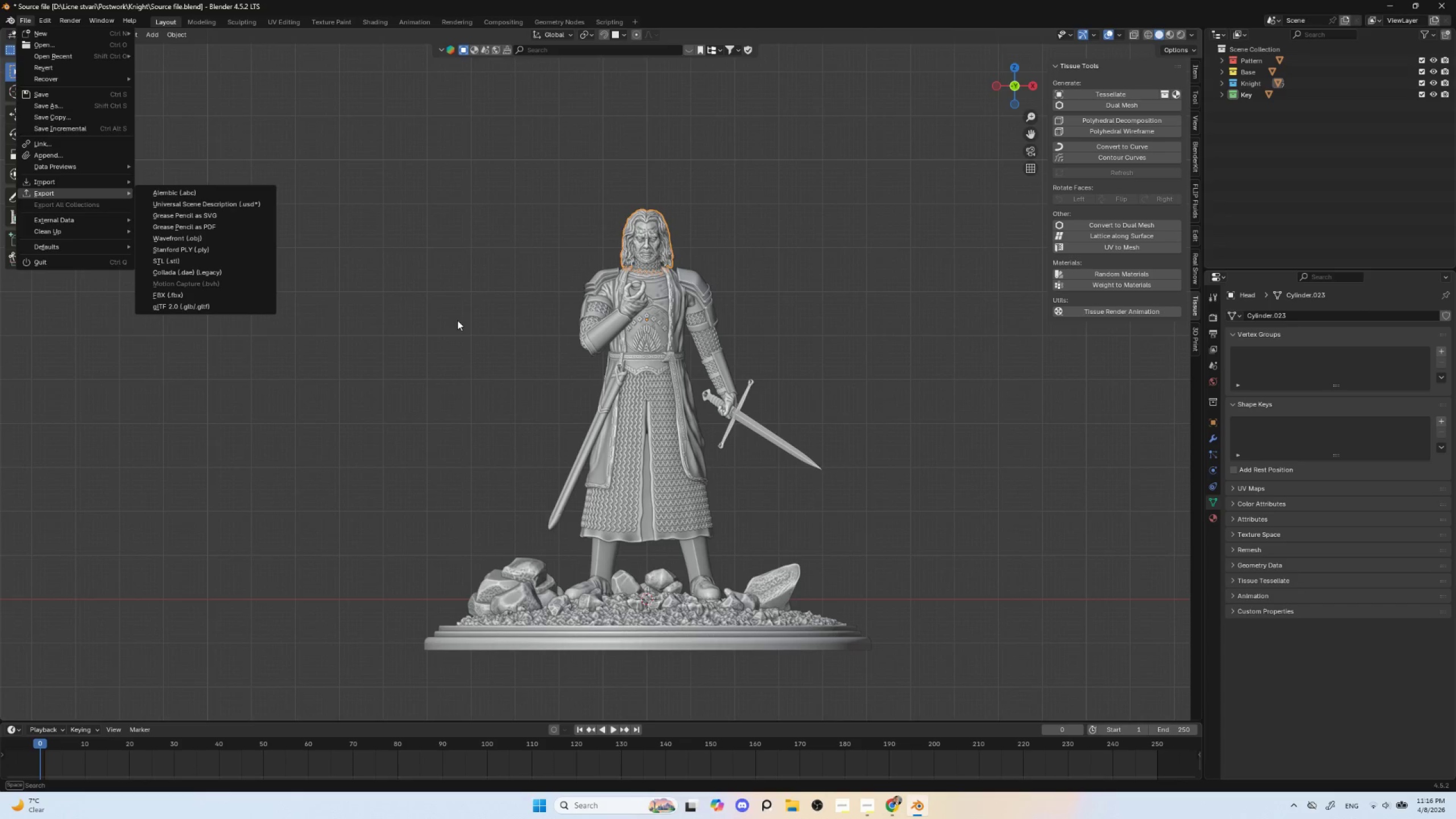 
left_click([866, 809])